 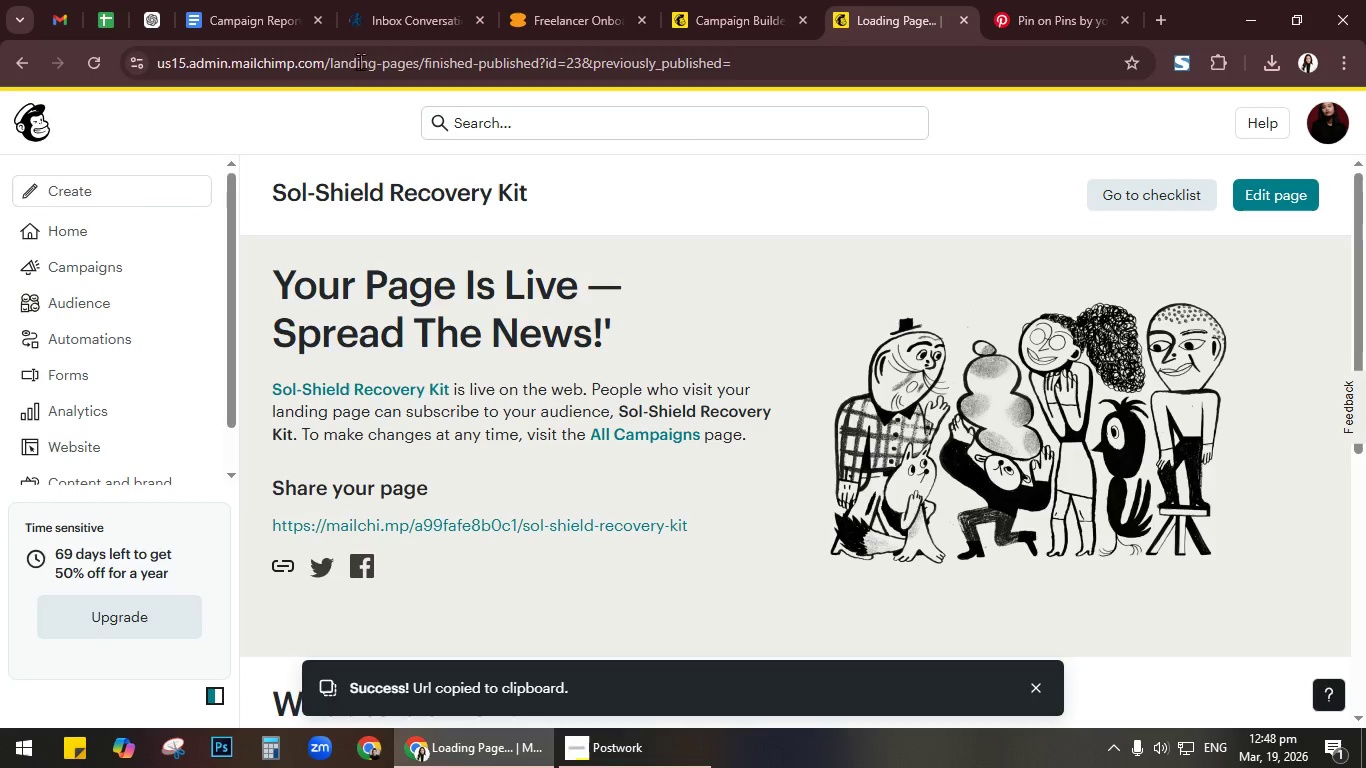 
key(Control+V)
 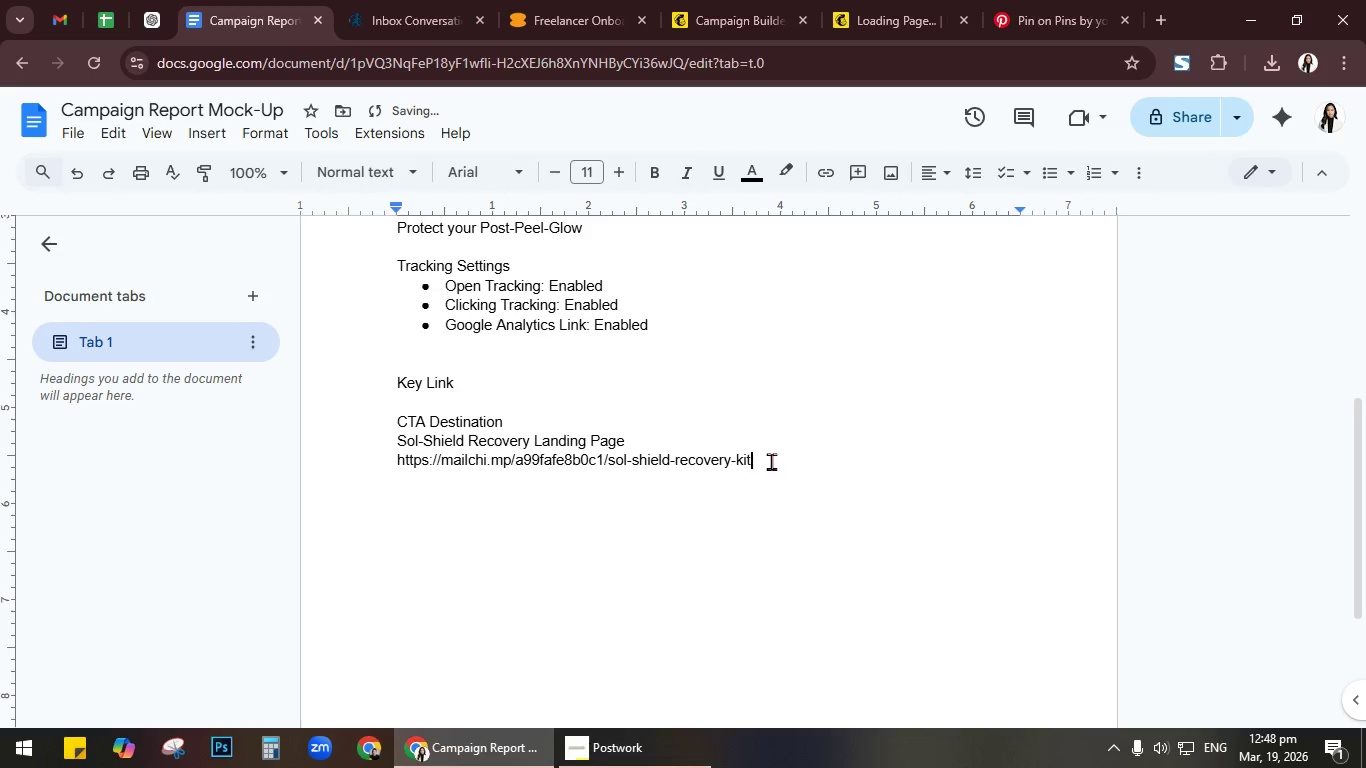 
key(NumpadDecimal)
 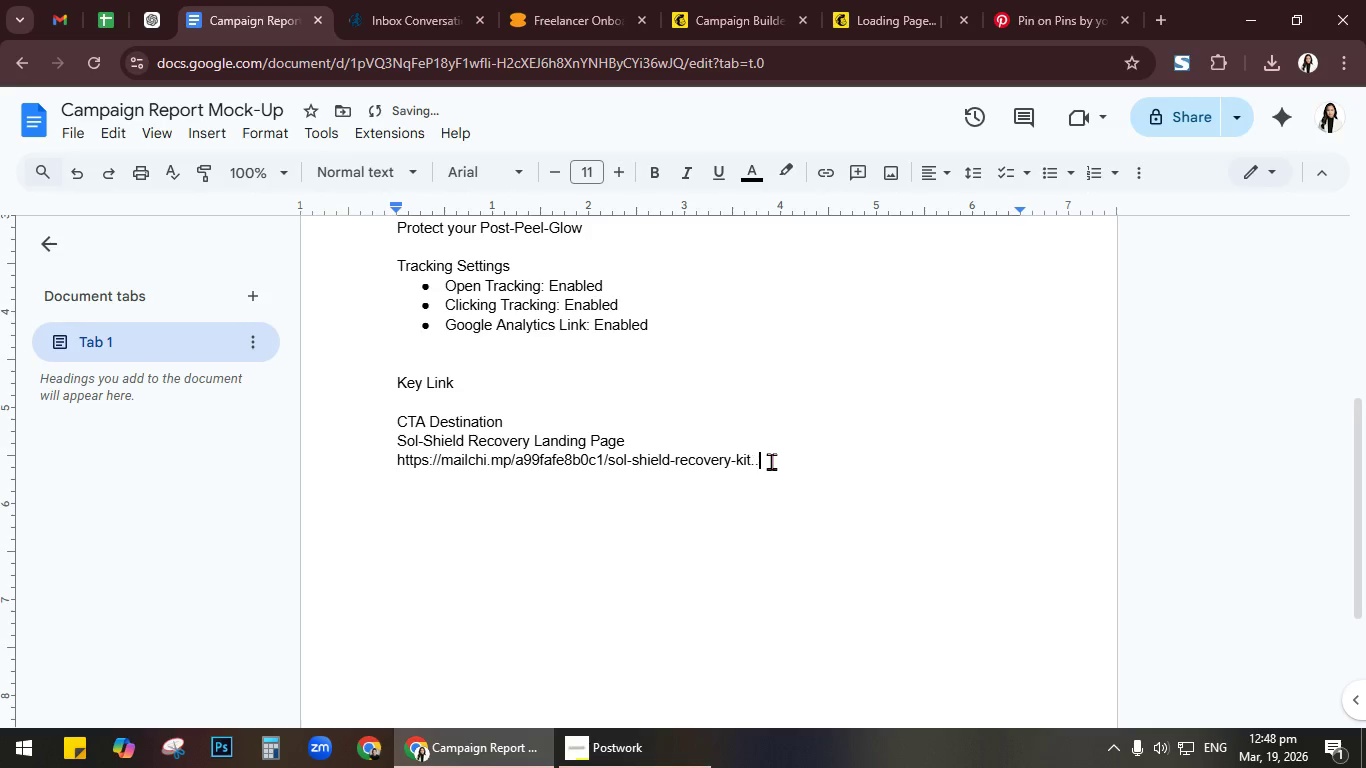 
key(NumpadDecimal)
 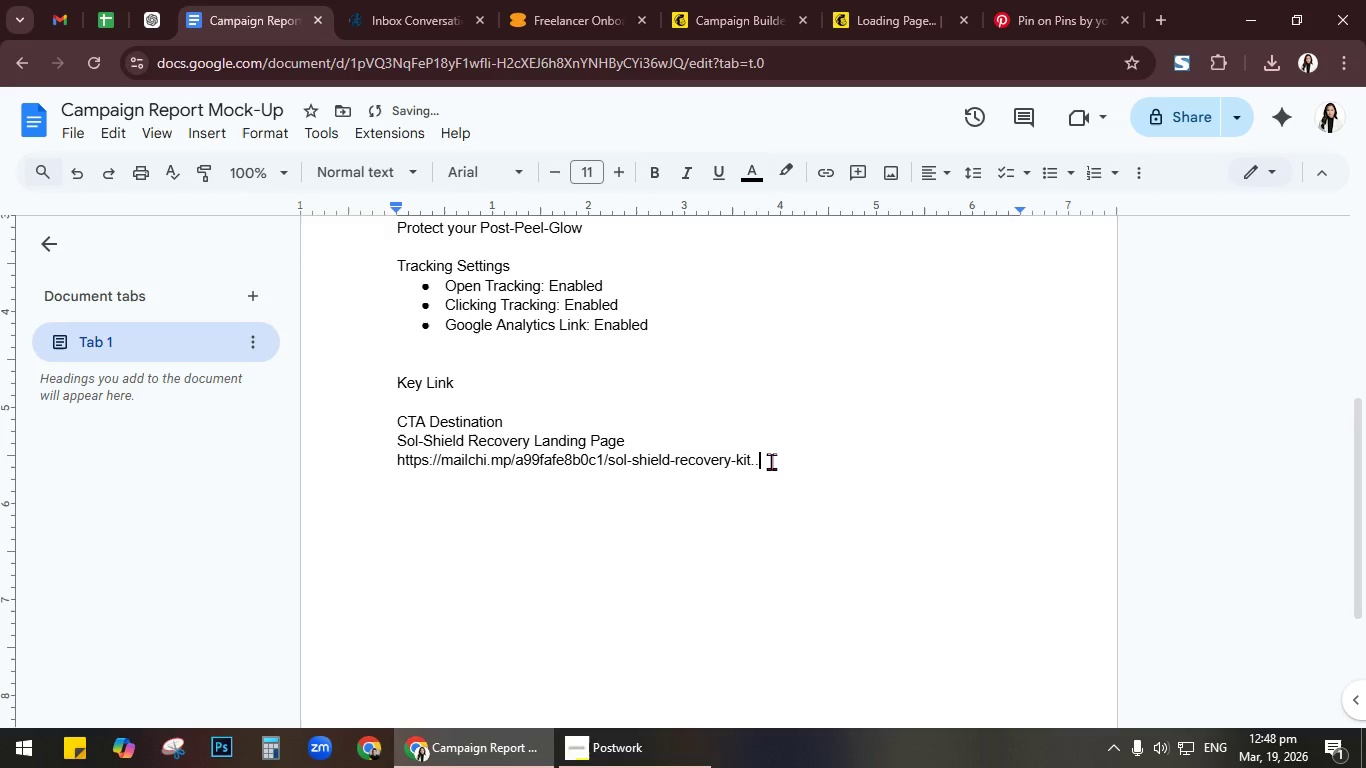 
key(Backspace)
 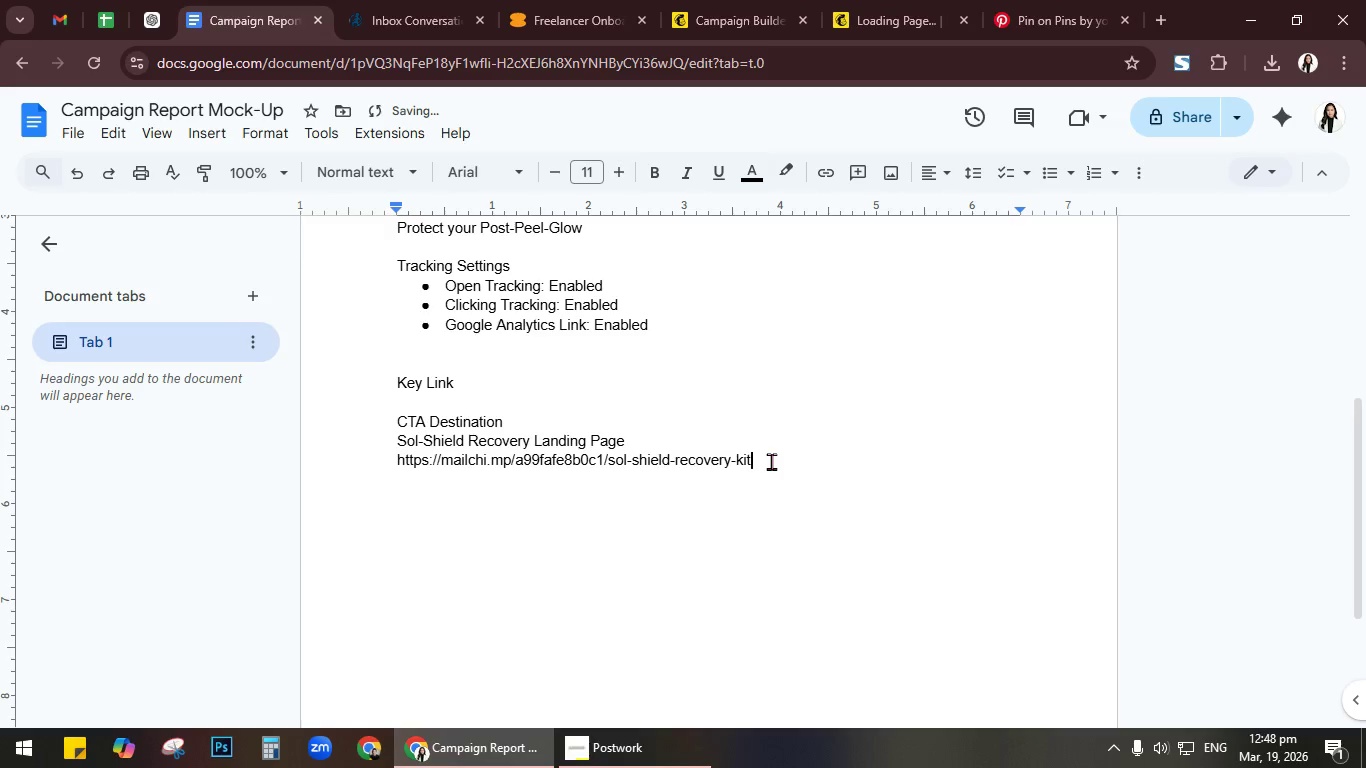 
key(Backspace)
 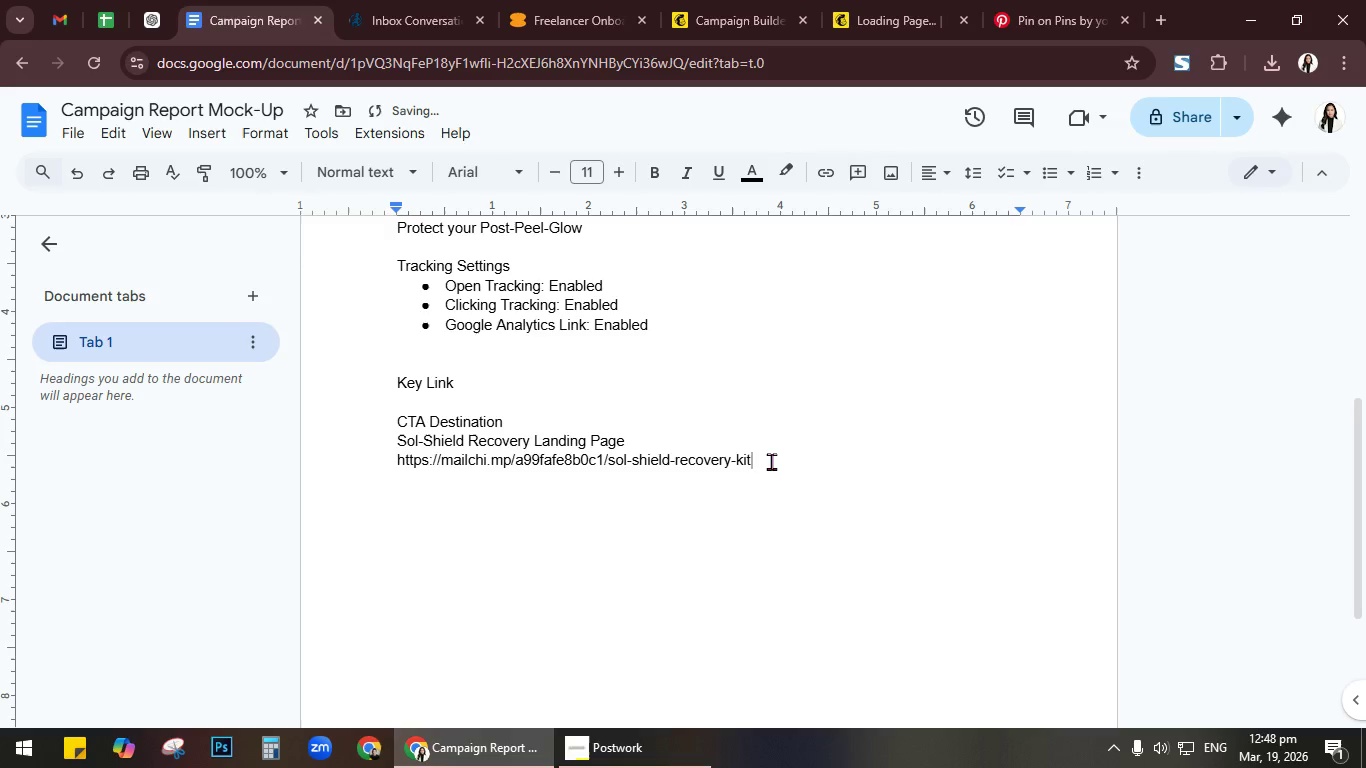 
key(Enter)
 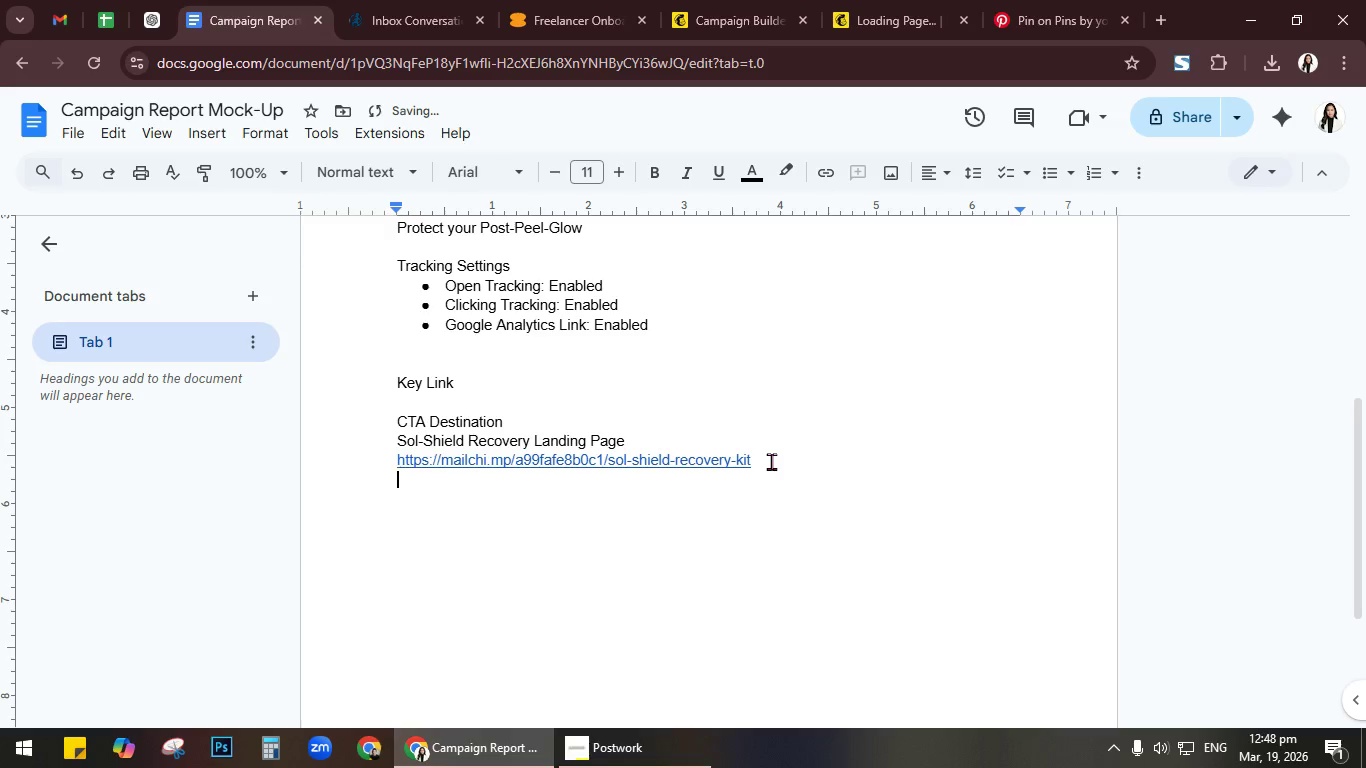 
key(Enter)
 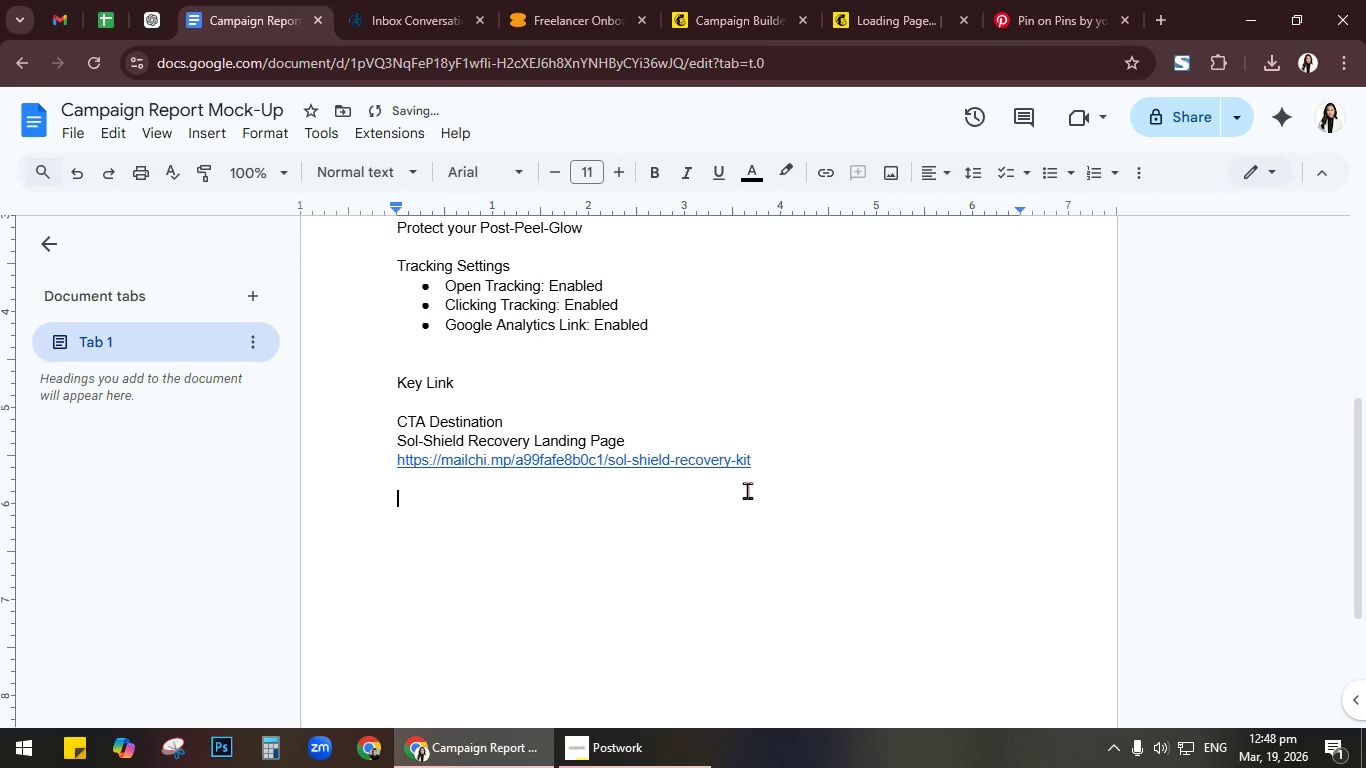 
left_click([790, 487])
 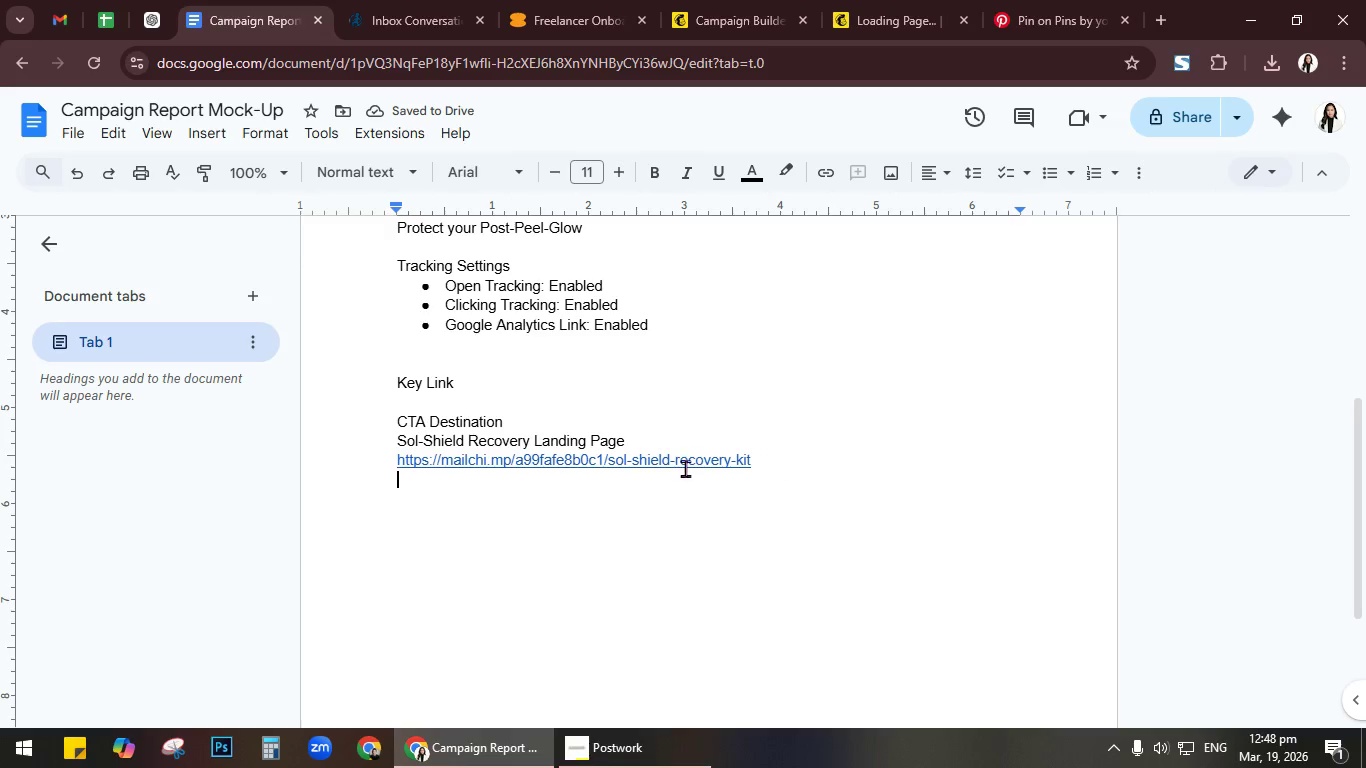 
right_click([685, 468])
 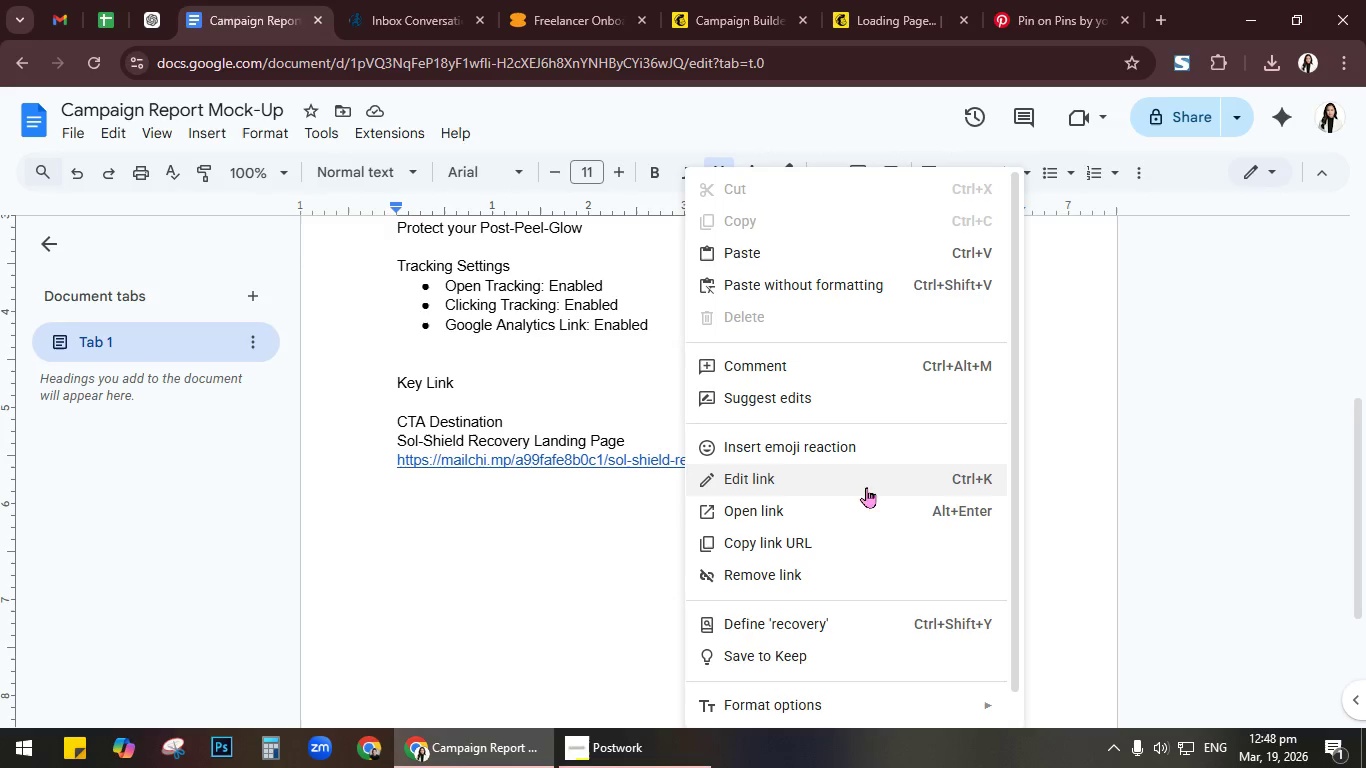 
left_click([843, 510])
 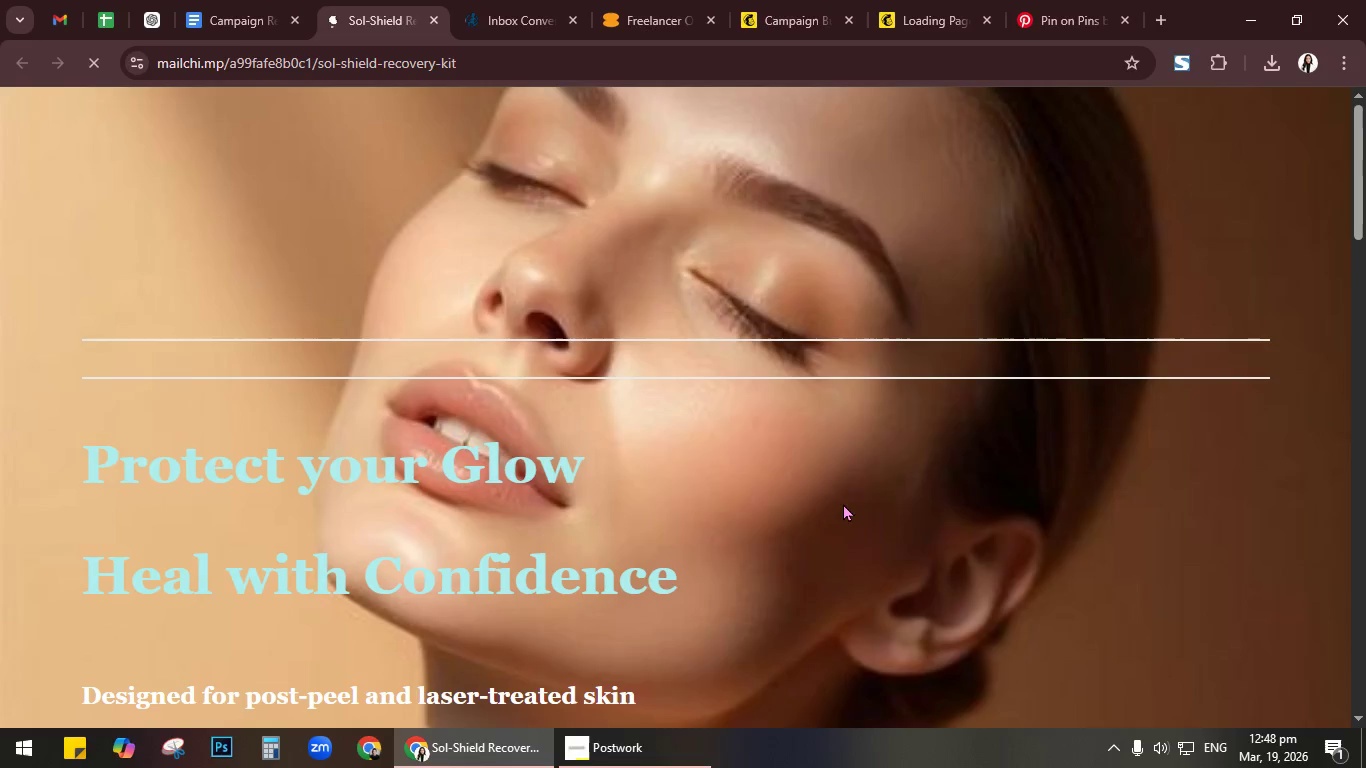 
scroll: coordinate [836, 475], scroll_direction: down, amount: 8.0
 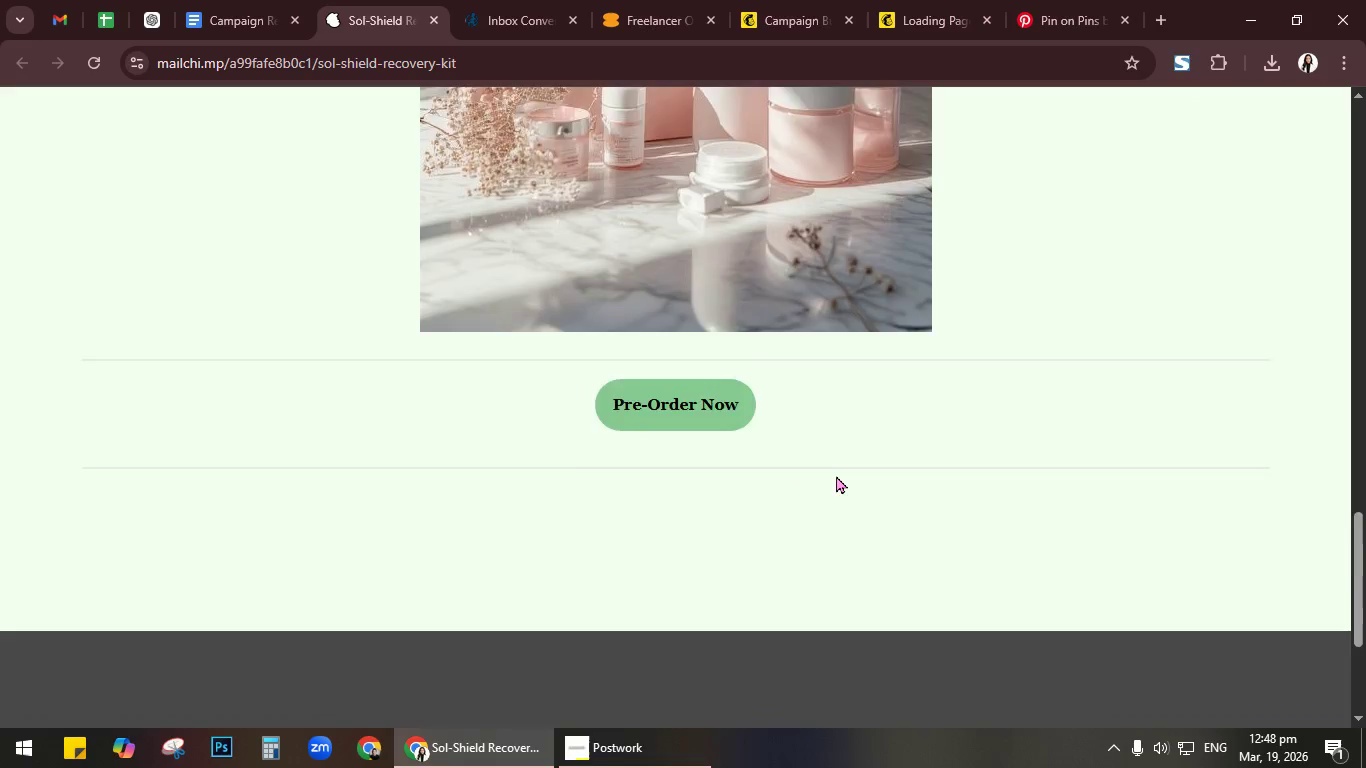 
scroll: coordinate [836, 475], scroll_direction: up, amount: 5.0
 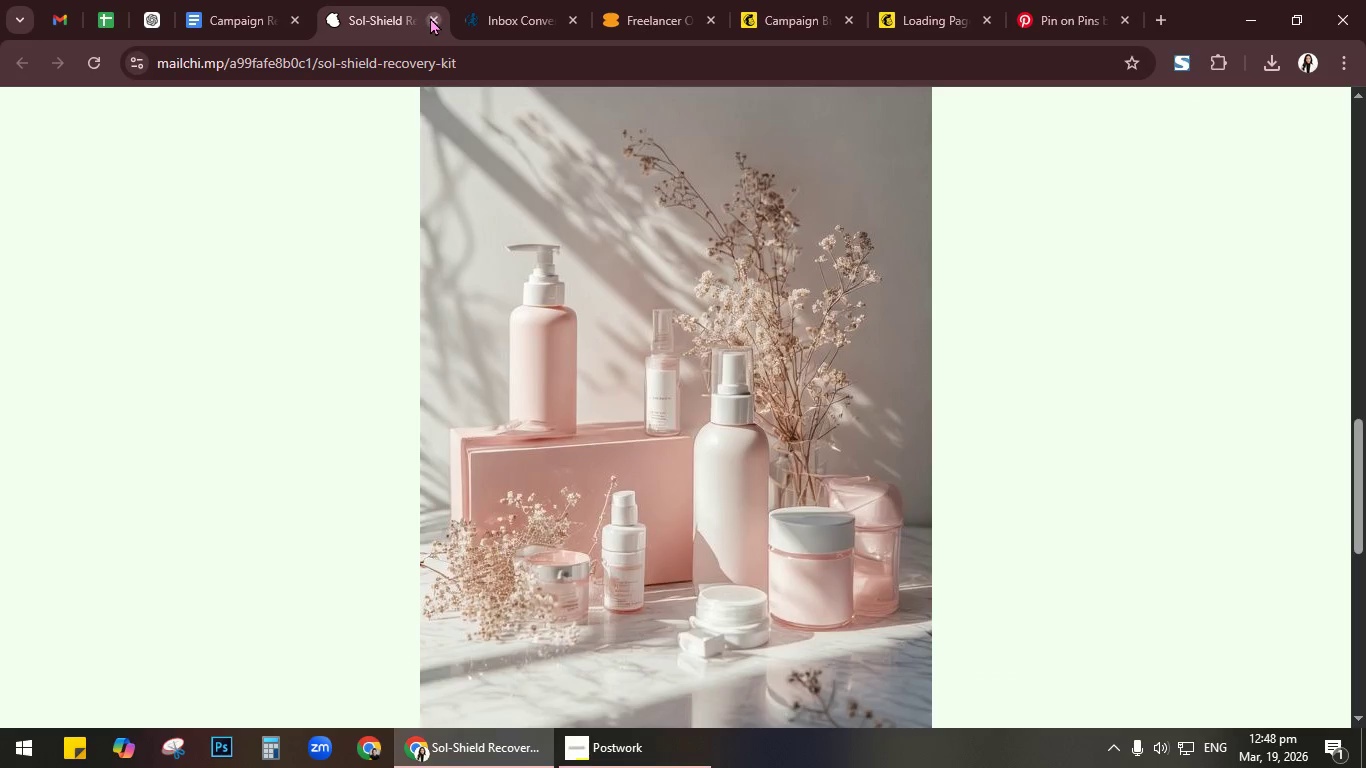 
left_click([430, 17])
 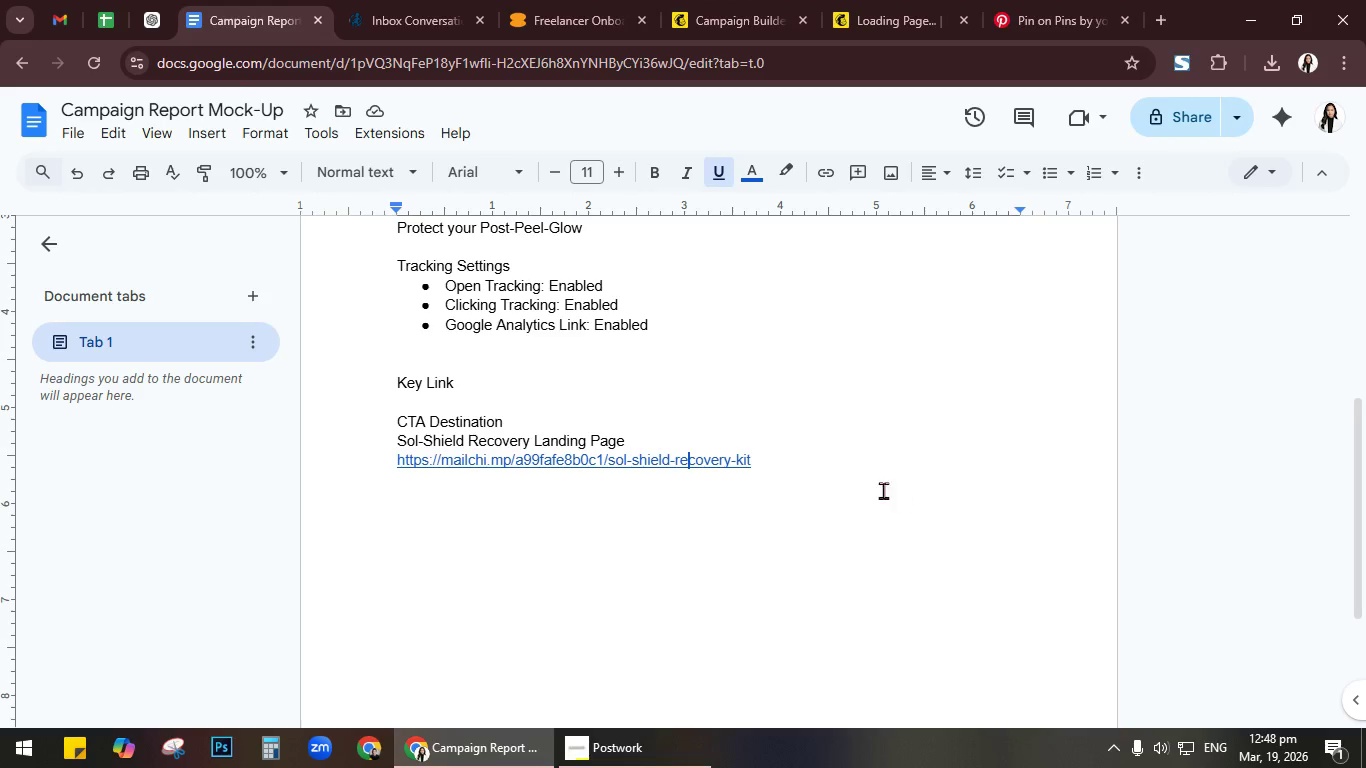 
left_click([860, 481])
 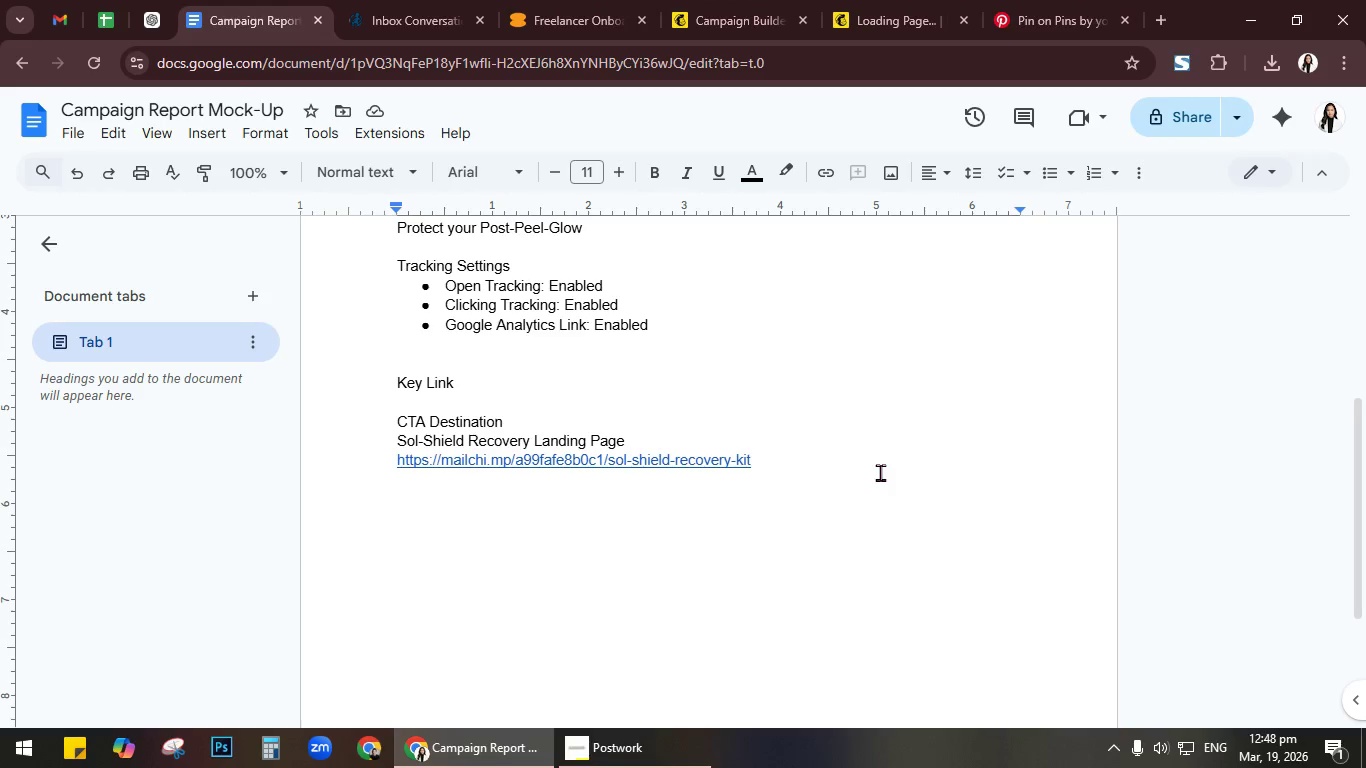 
key(ArrowDown)
 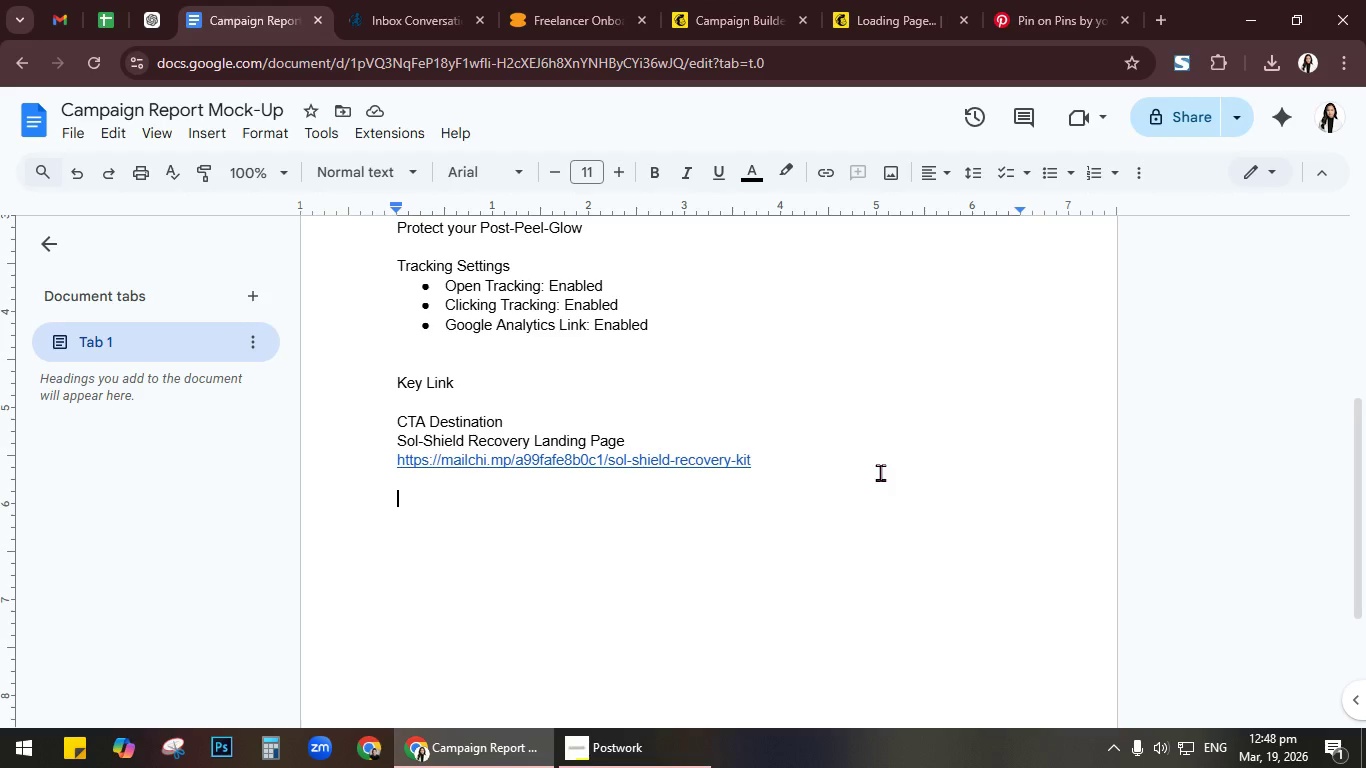 
key(ArrowDown)
 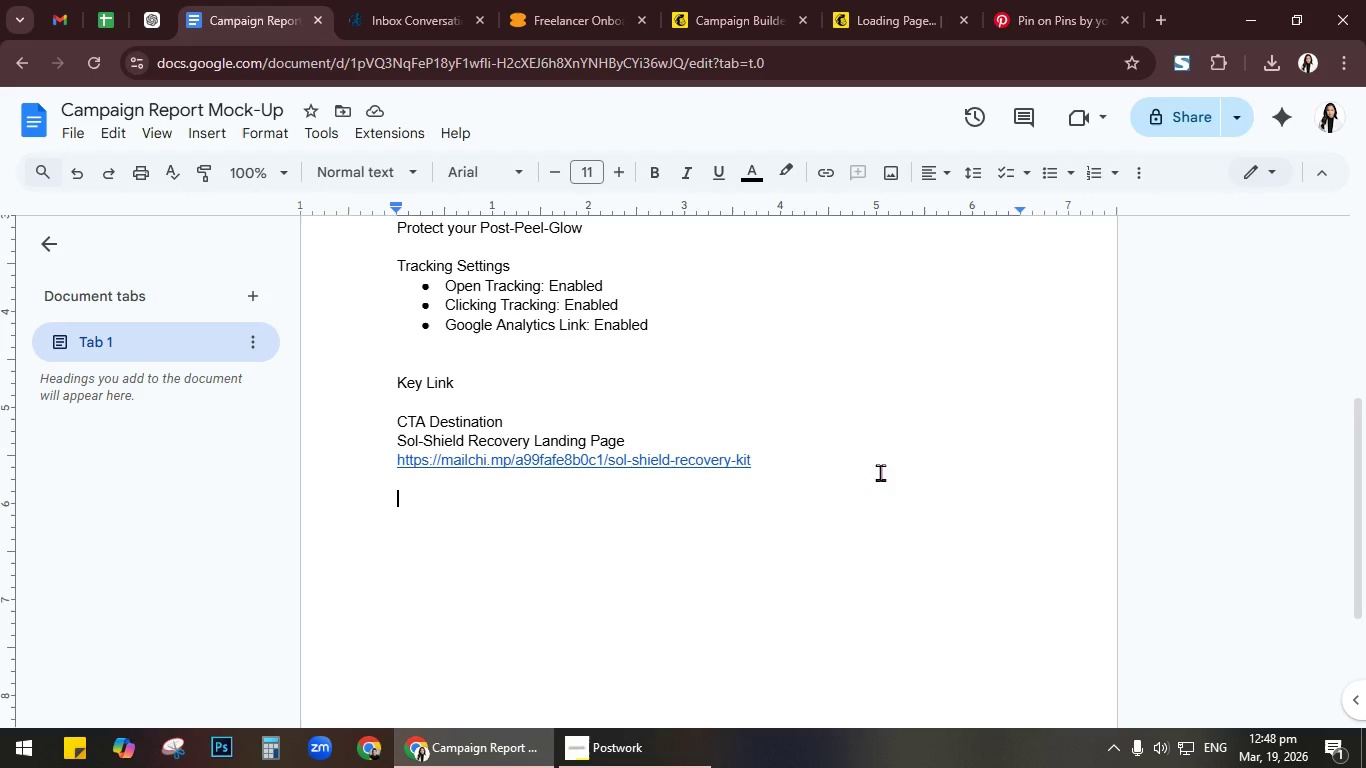 
key(ArrowDown)
 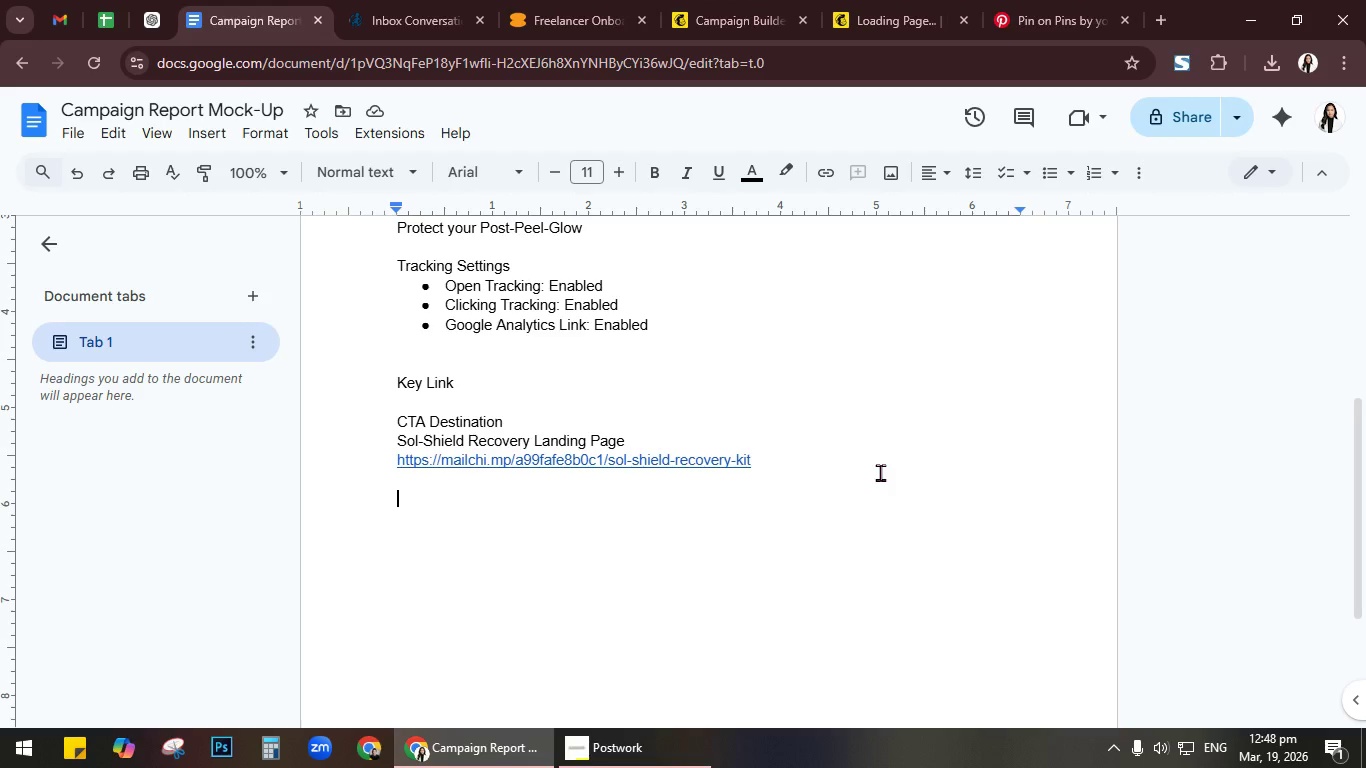 
key(ArrowDown)
 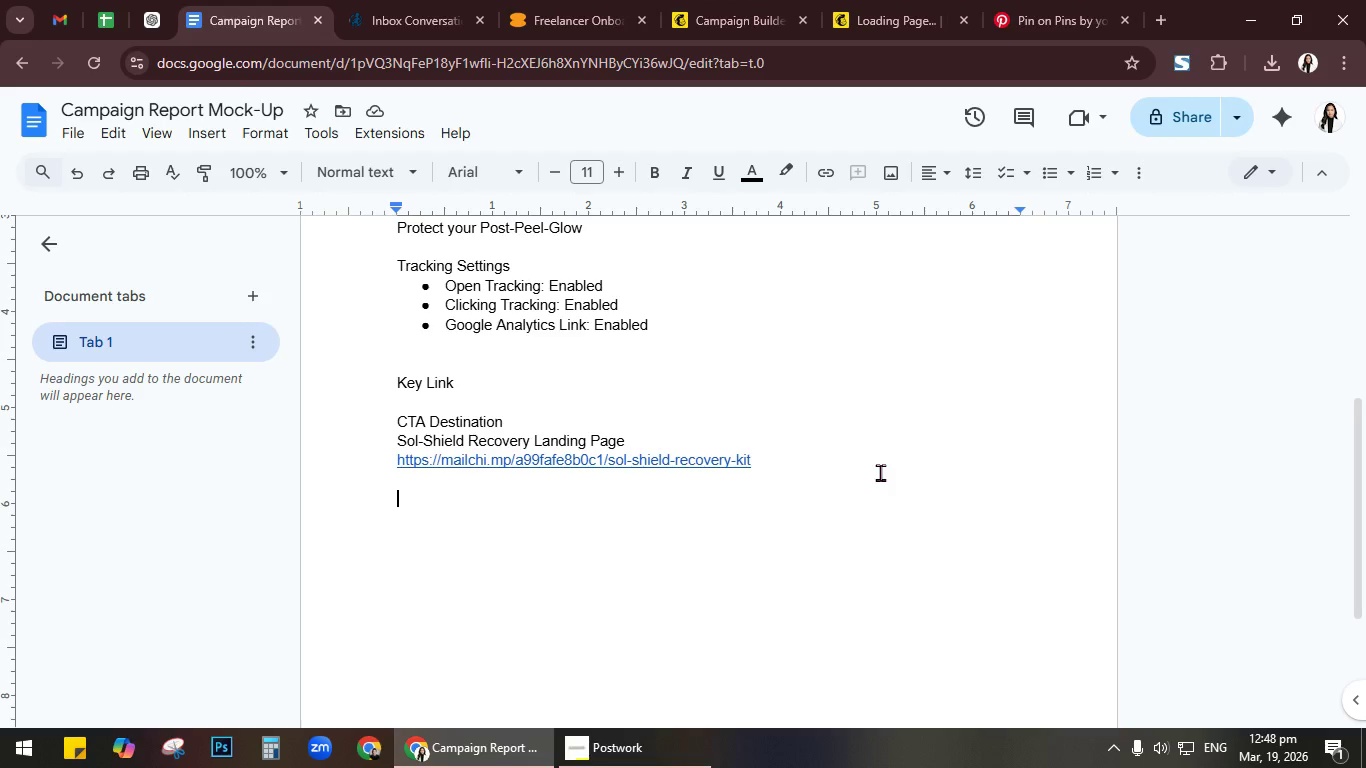 
key(ArrowDown)
 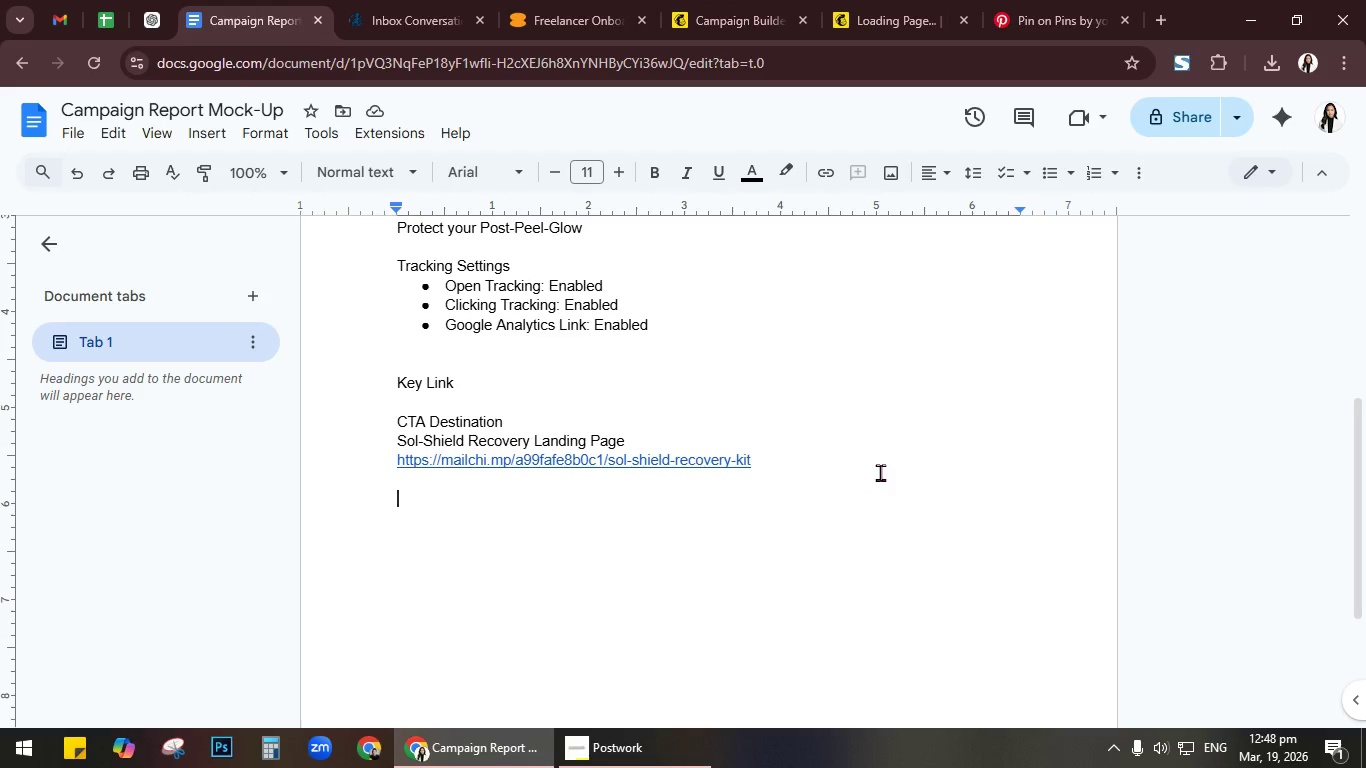 
key(Enter)
 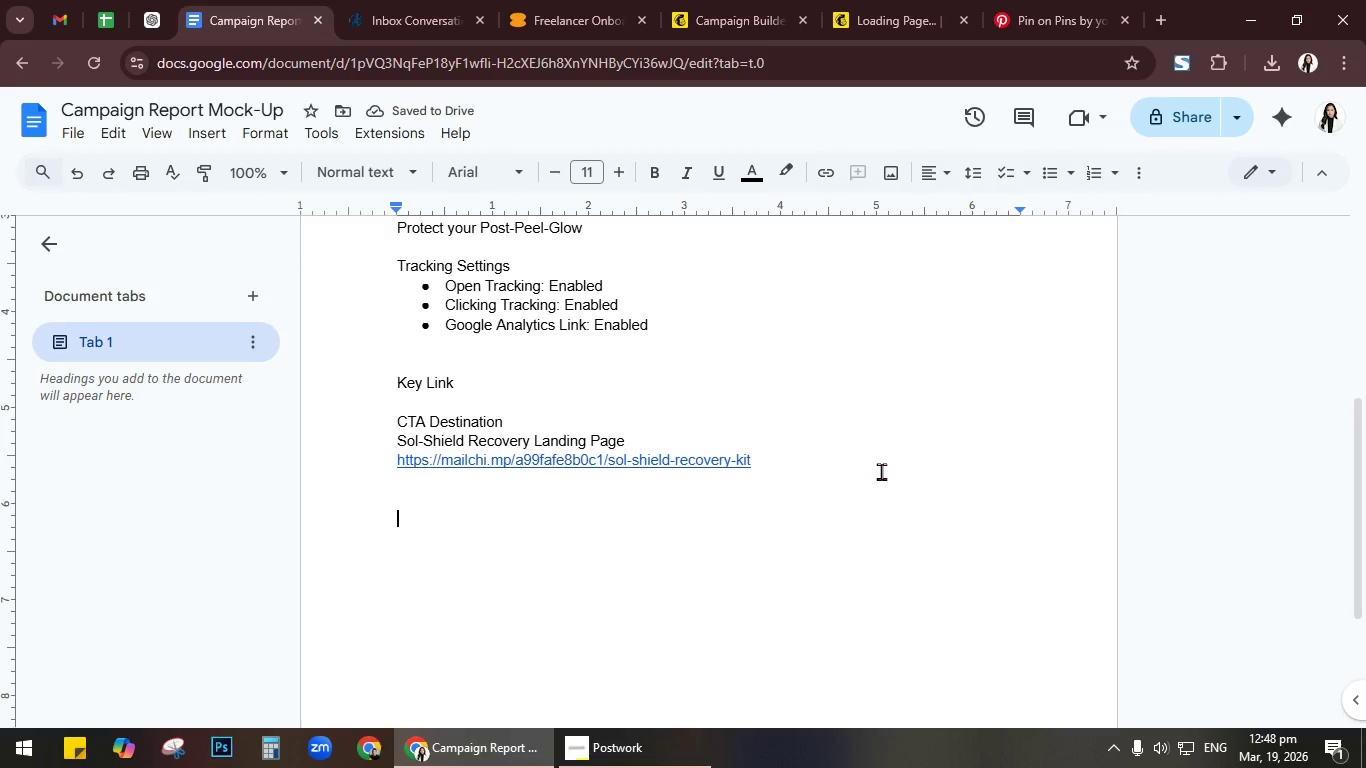 
key(Enter)
 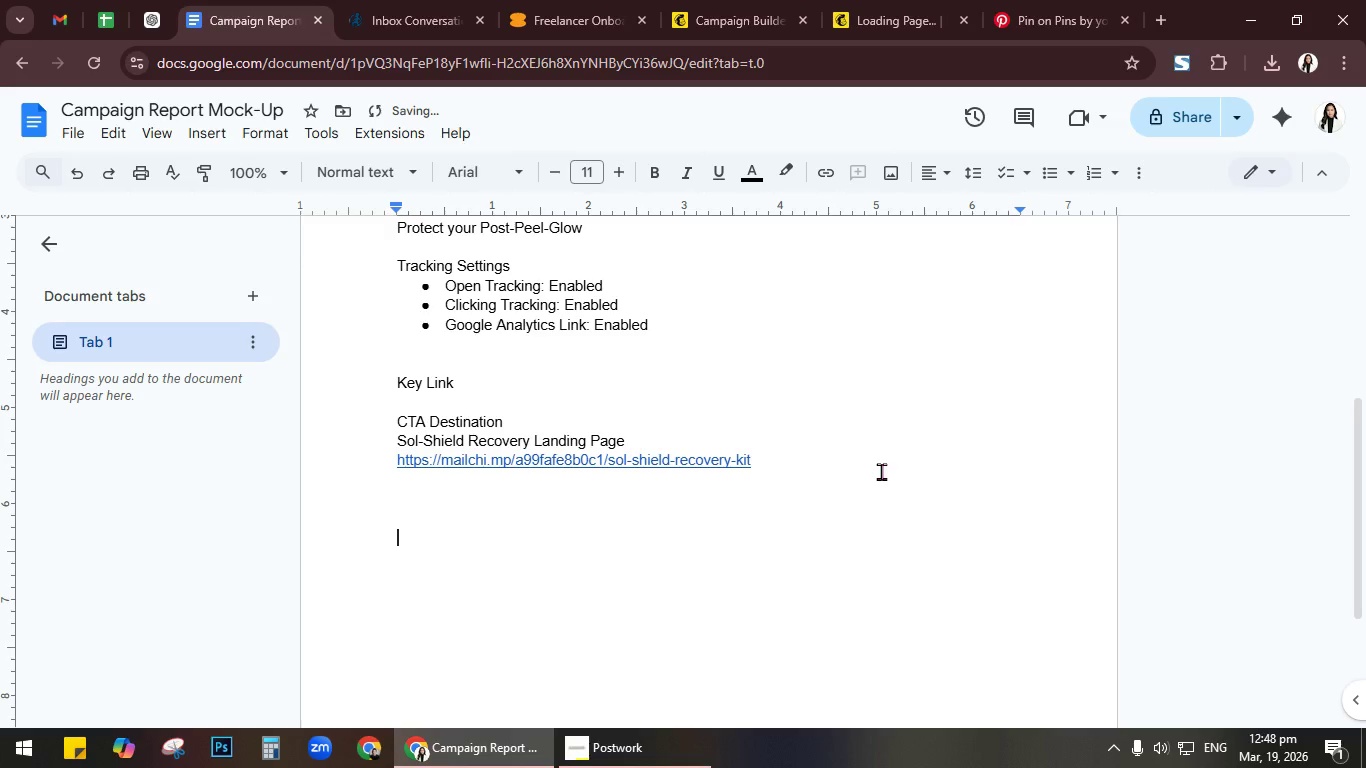 
type(Expected Performance (Optional n)
key(Backspace)
key(Backspace)
key(Backspace)
key(Backspace)
key(Backspace)
key(Backspace)
 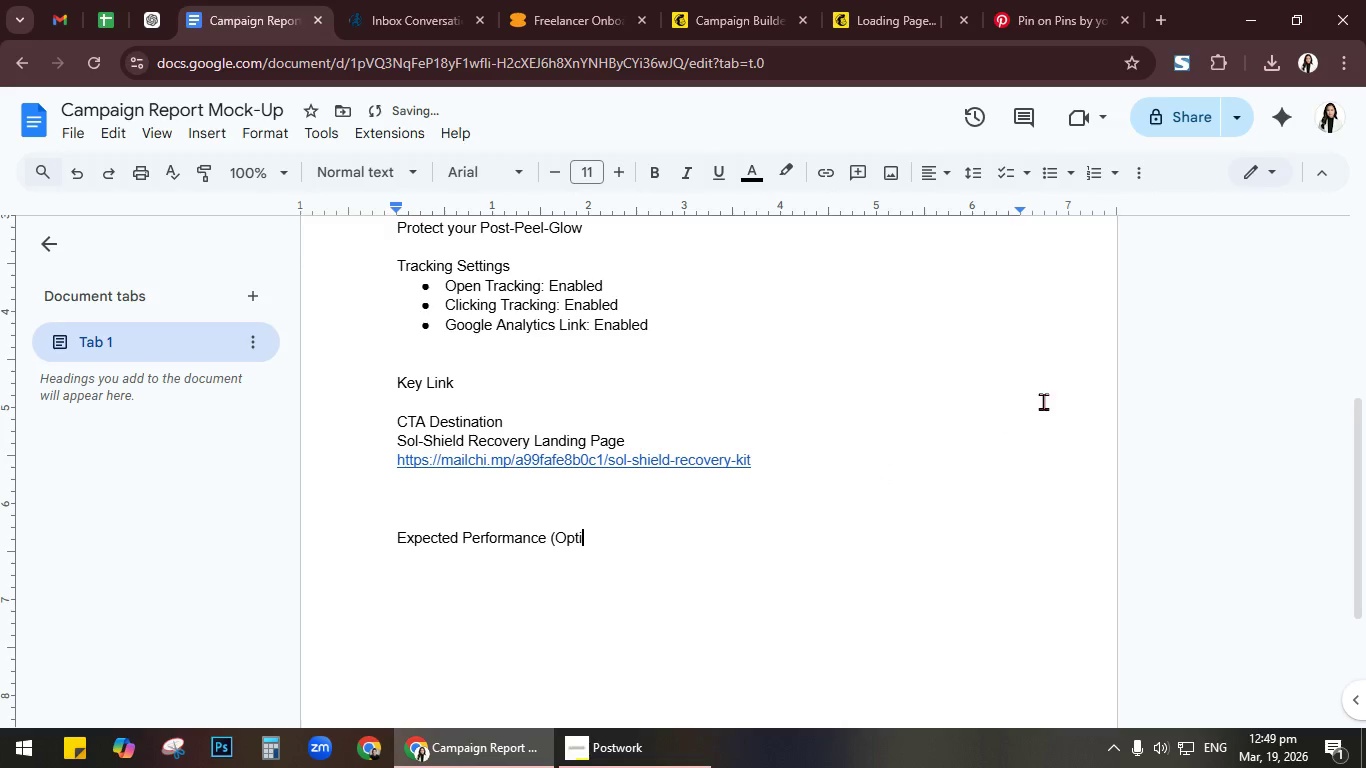 
left_click_drag(start_coordinate=[678, 534], to_coordinate=[630, 531])
 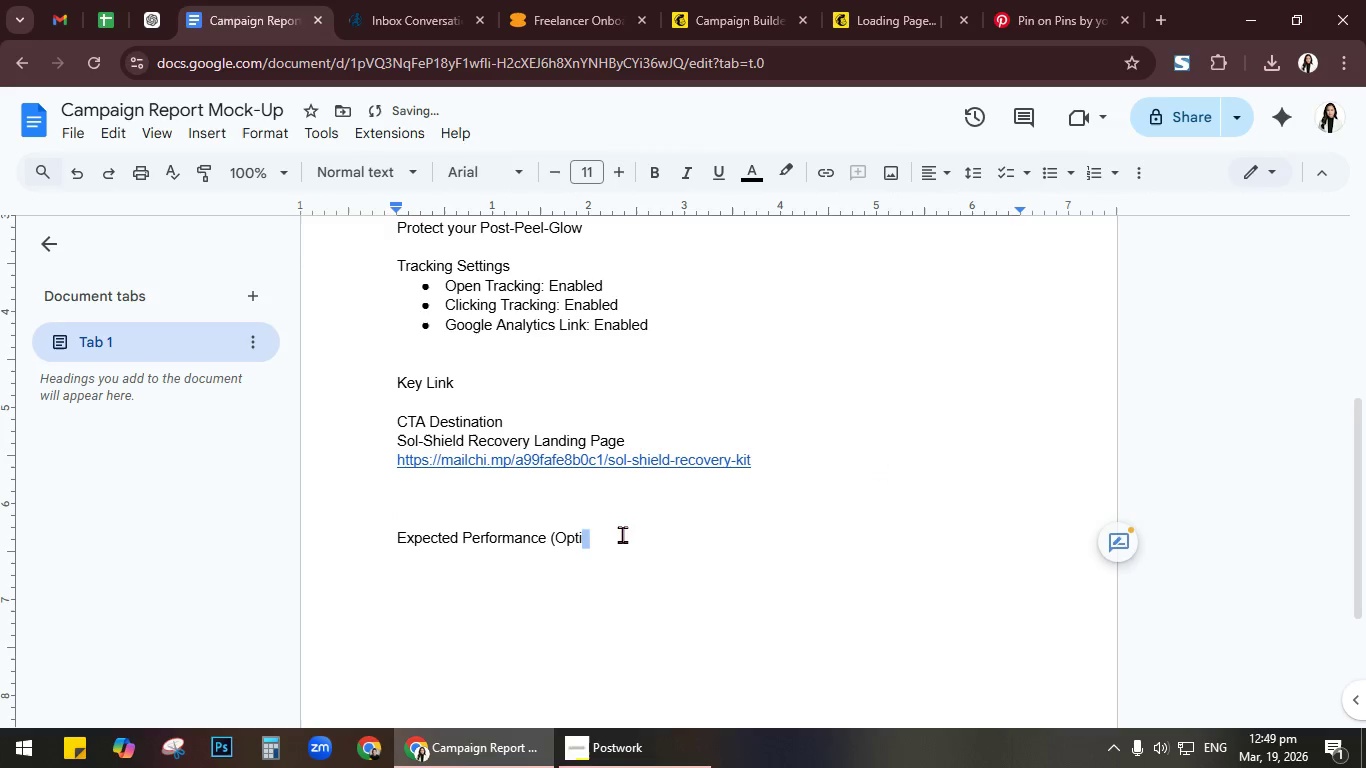 
left_click_drag(start_coordinate=[622, 534], to_coordinate=[616, 533])
 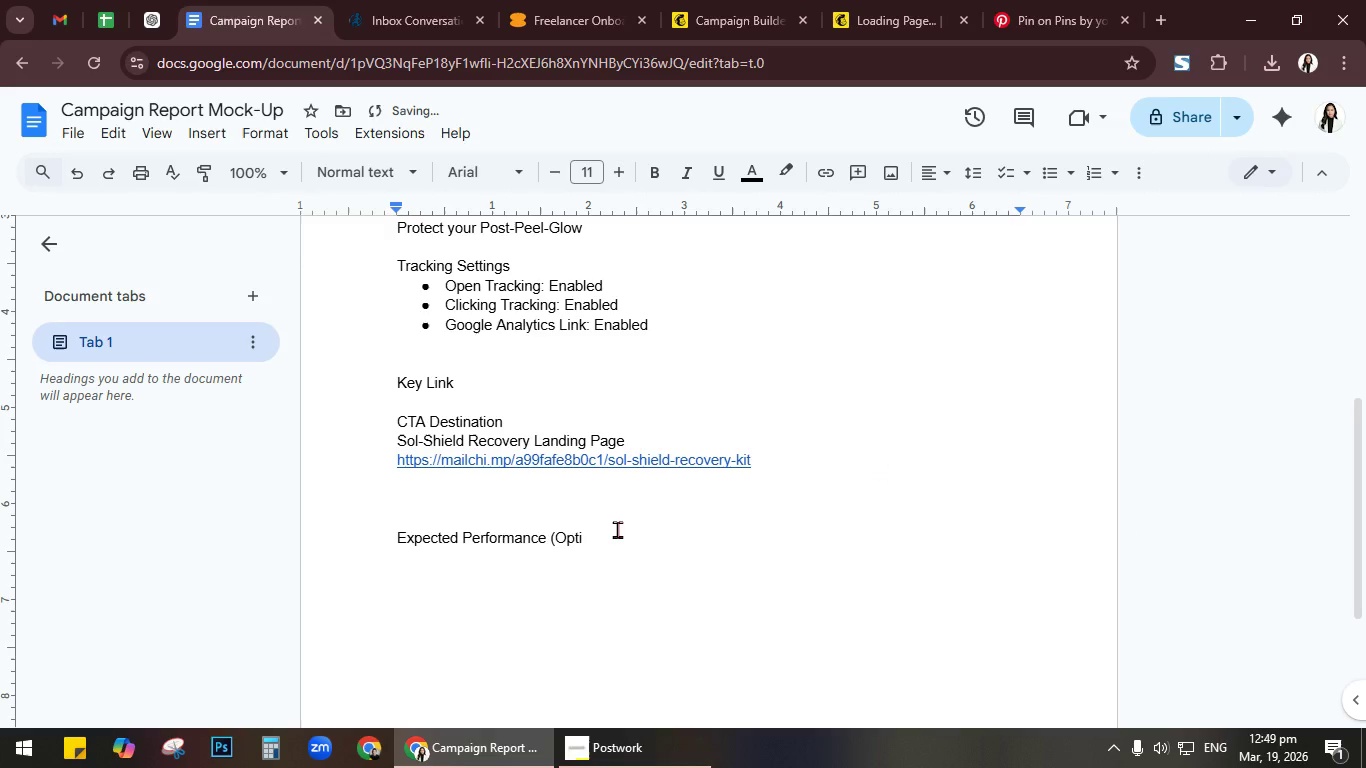 
hold_key(key=Backspace, duration=1.25)
 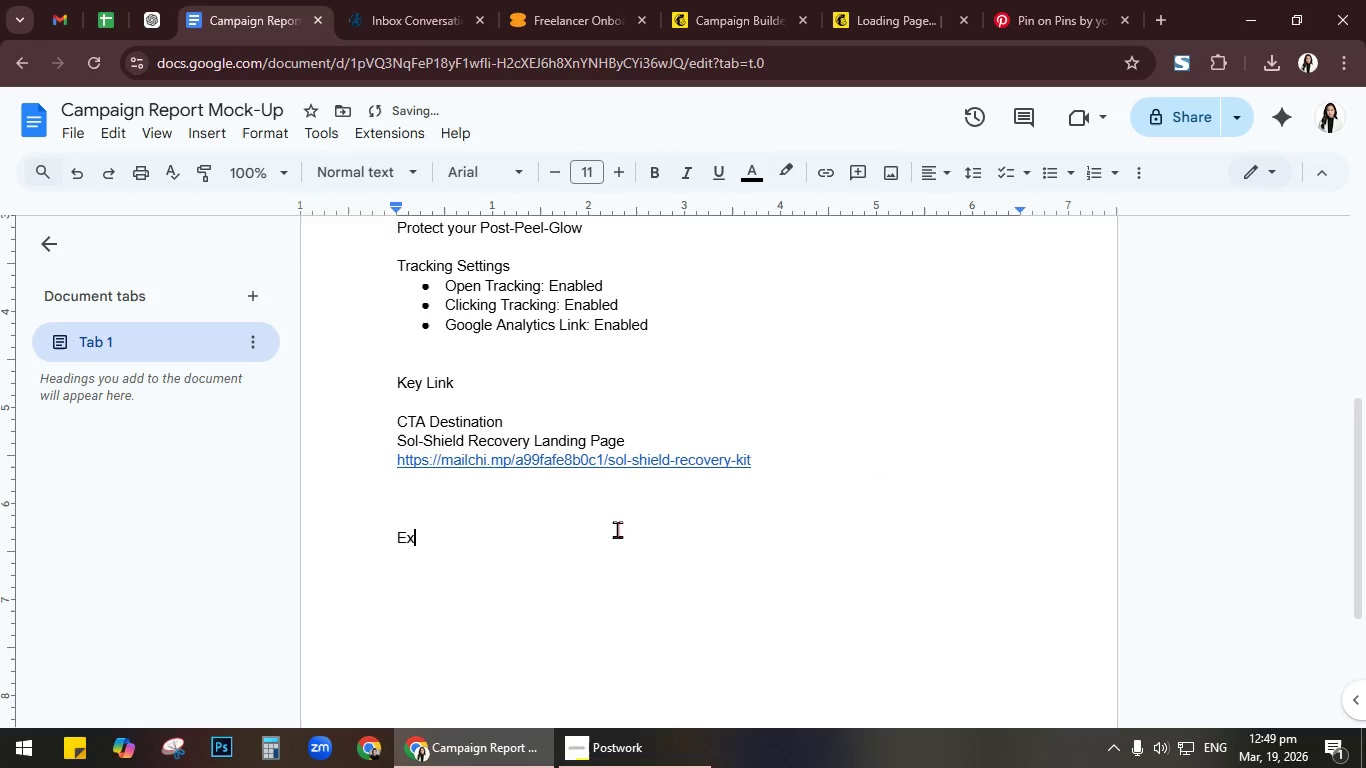 
key(Backspace)
 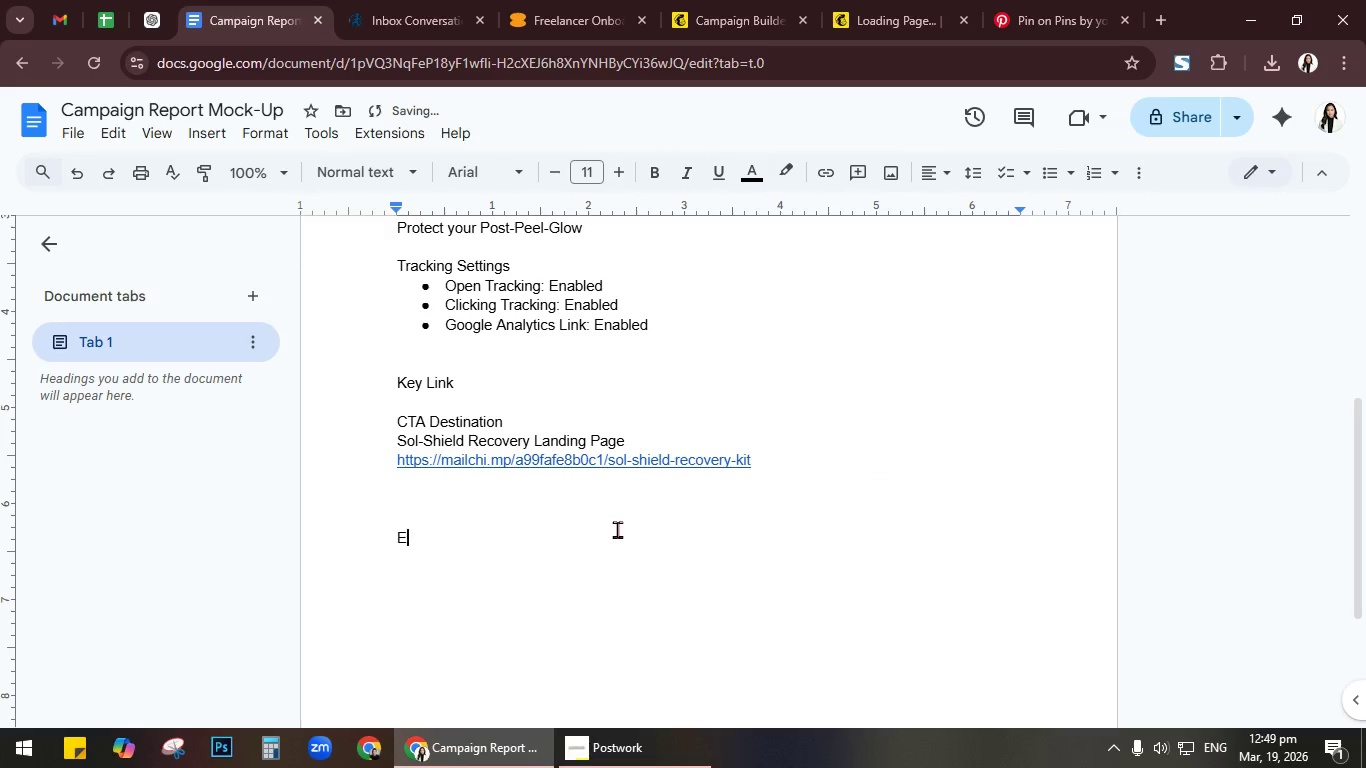 
key(Backspace)
 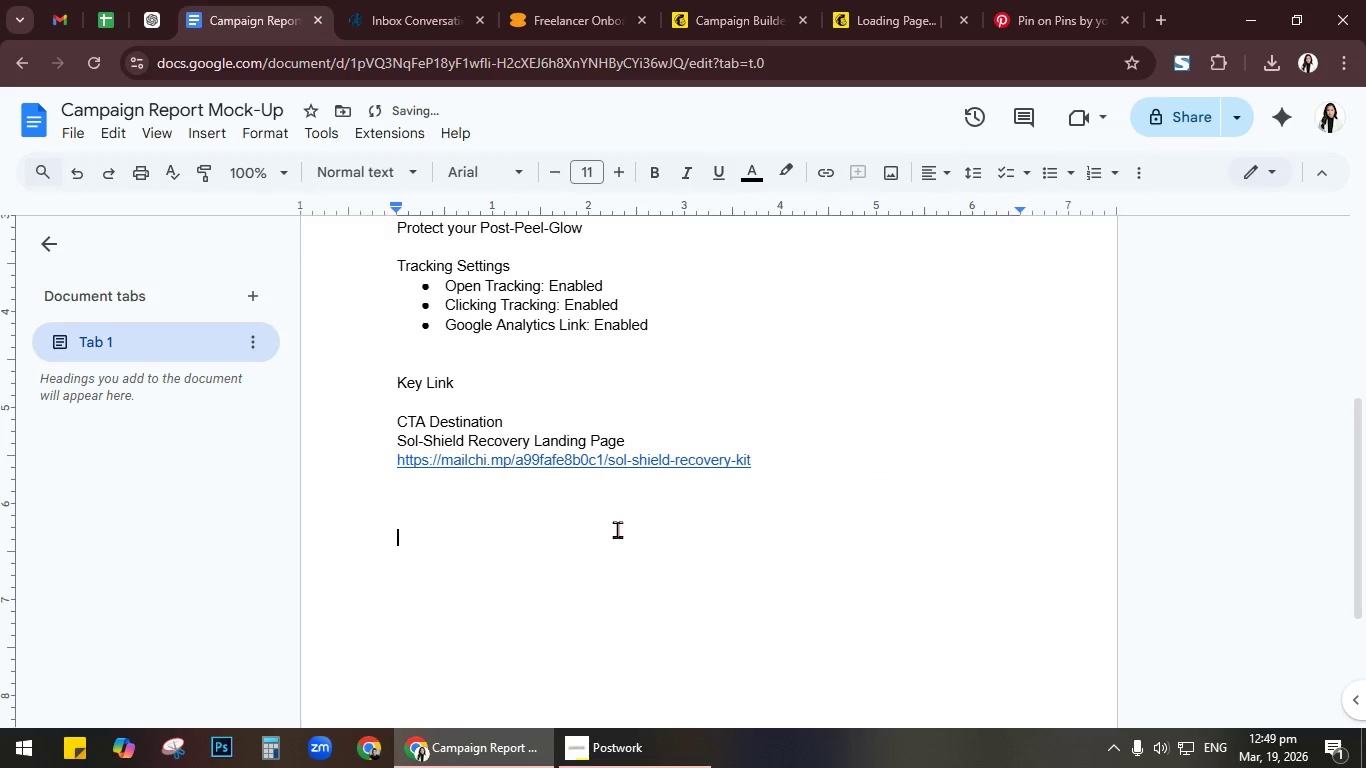 
key(Backspace)
 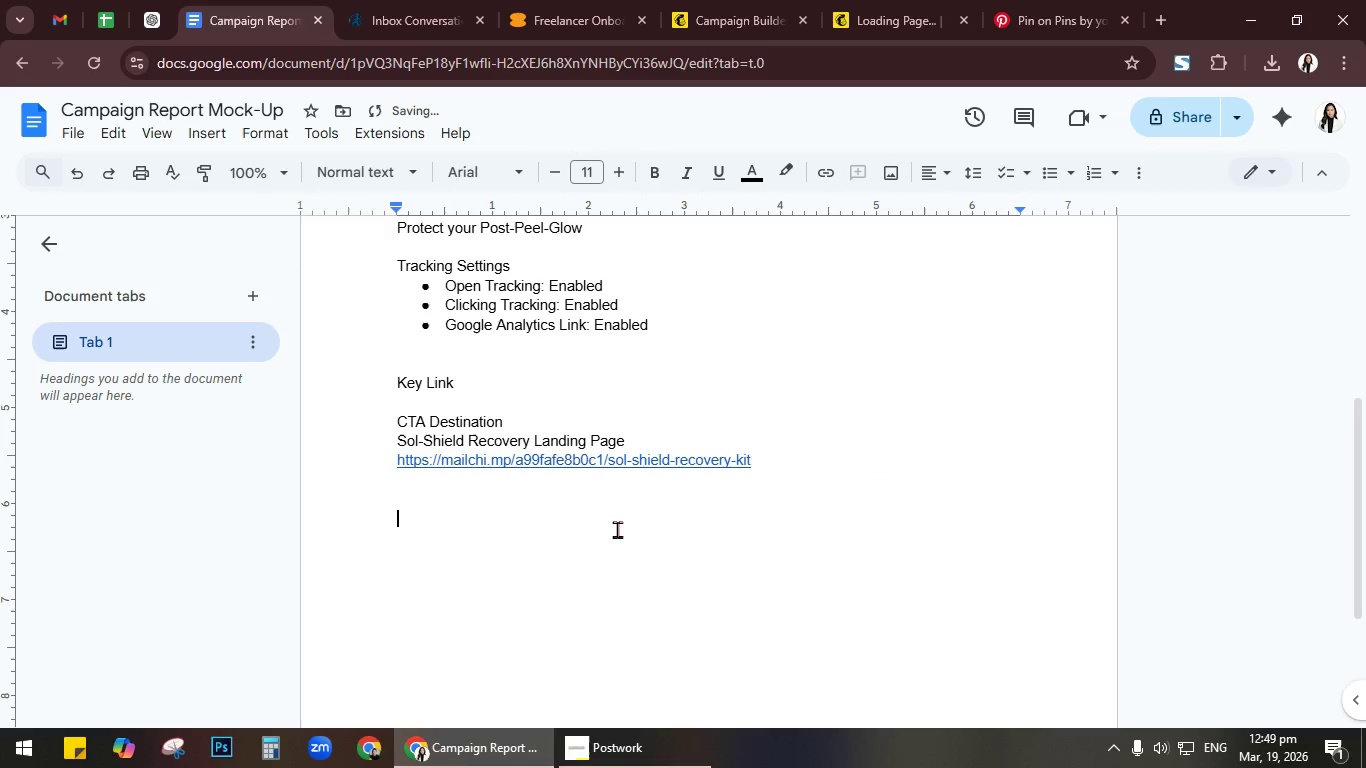 
key(Backspace)
 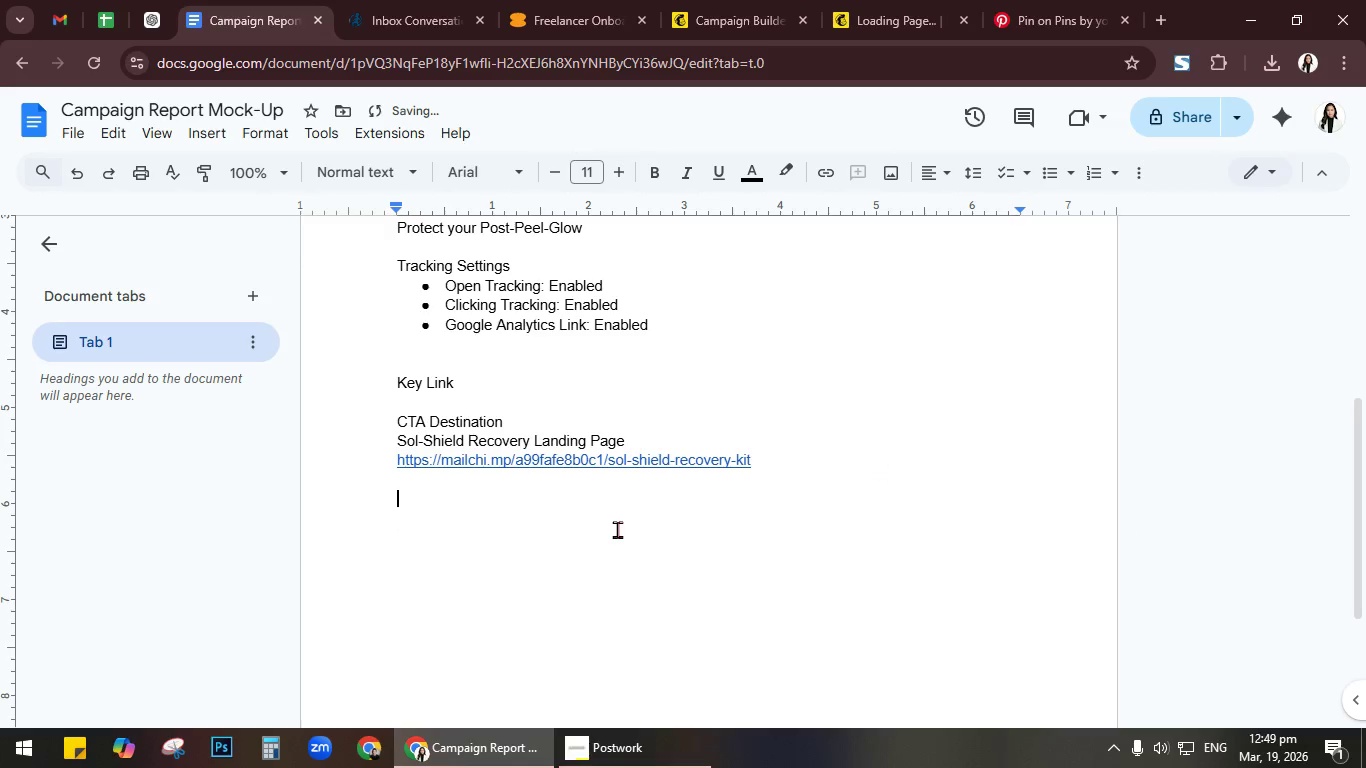 
key(Backspace)
 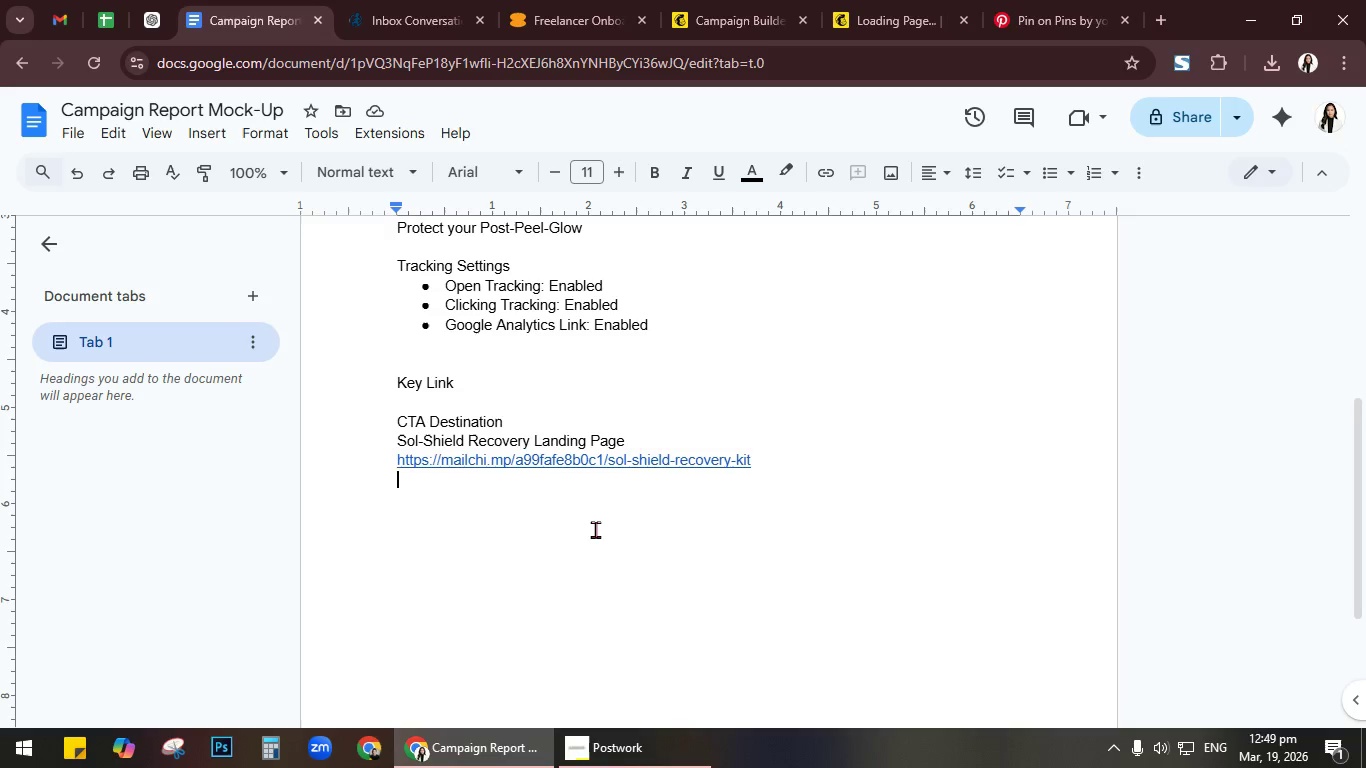 
wait(35.19)
 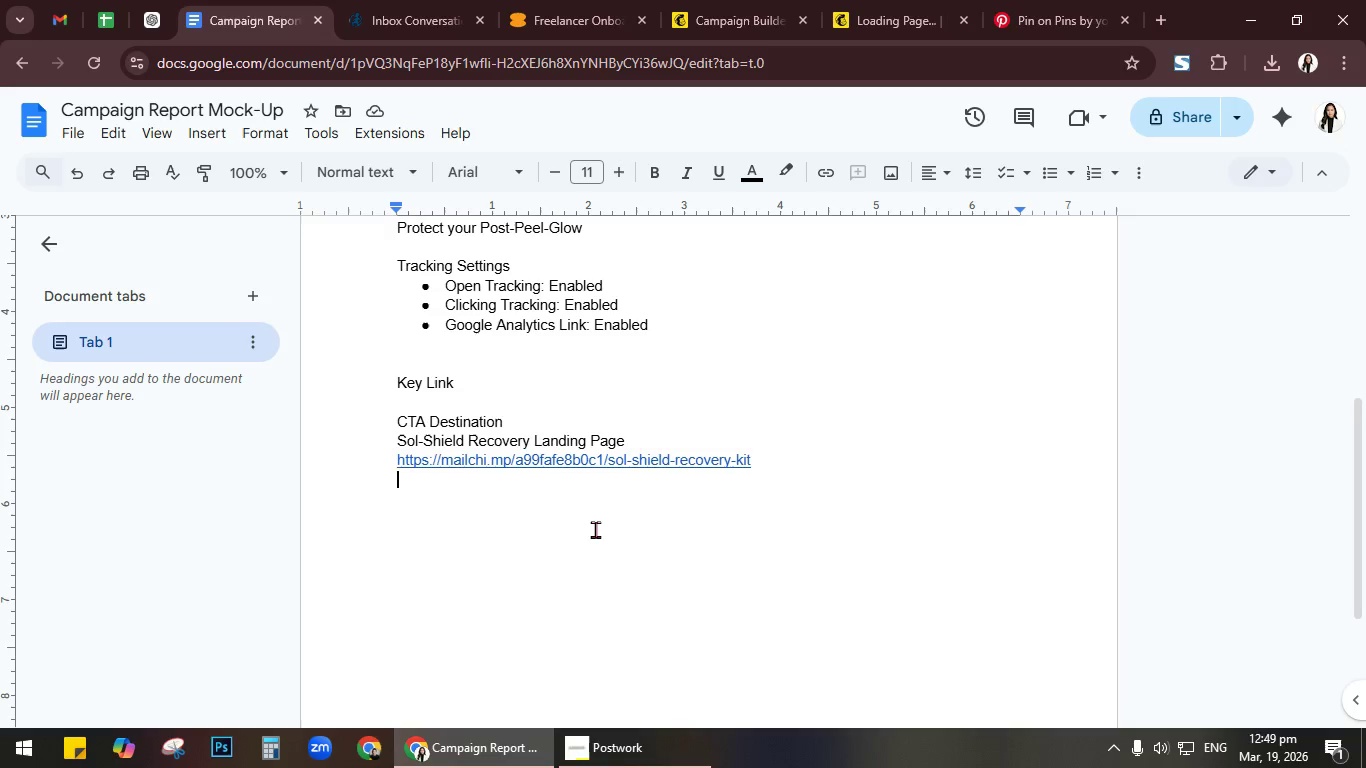 
left_click([81, 130])
 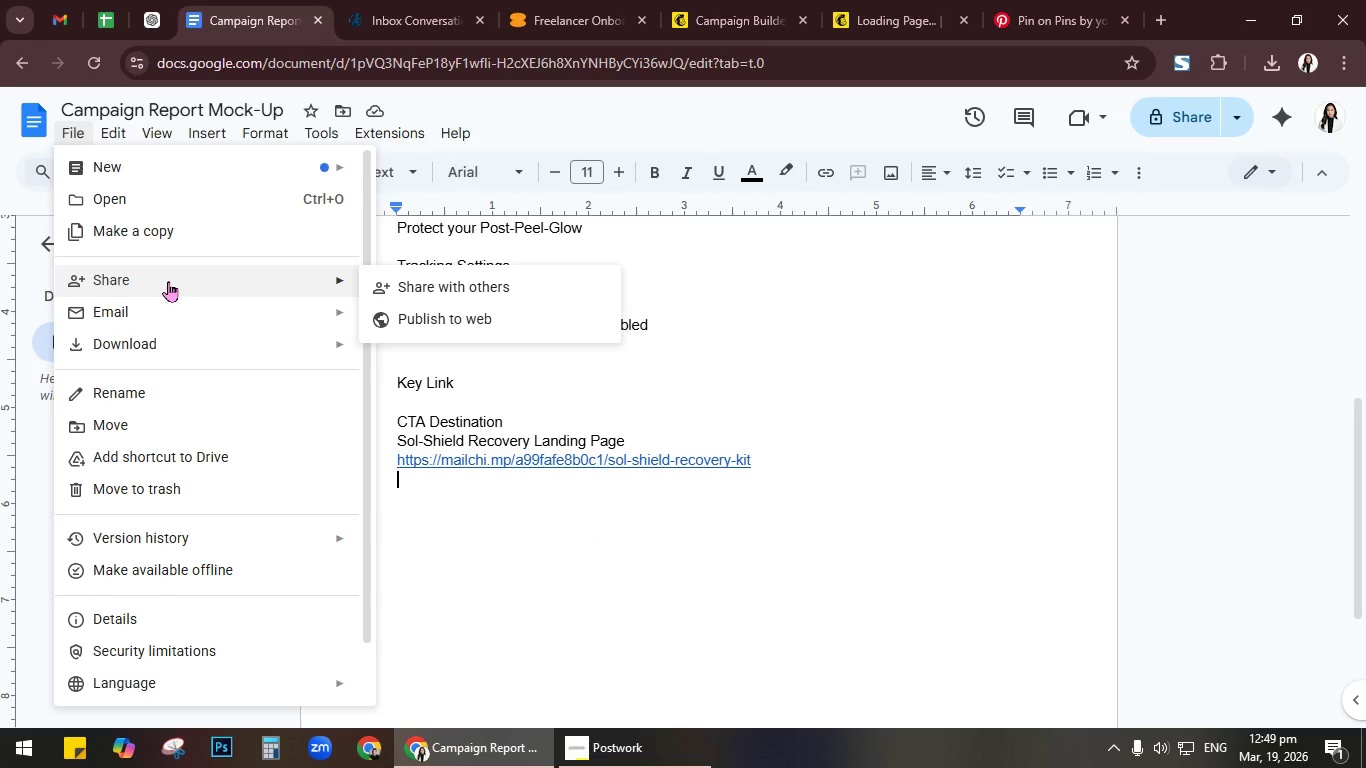 
left_click([168, 353])
 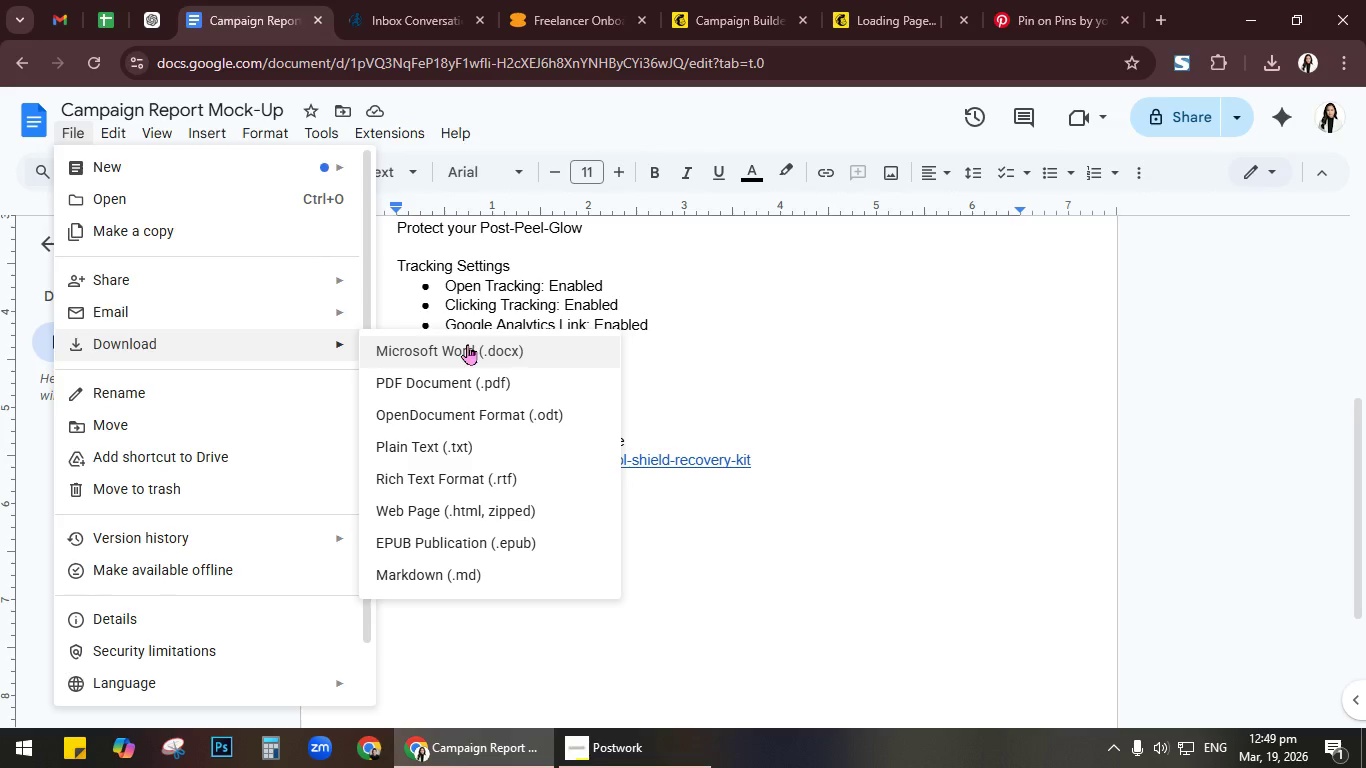 
left_click([475, 386])
 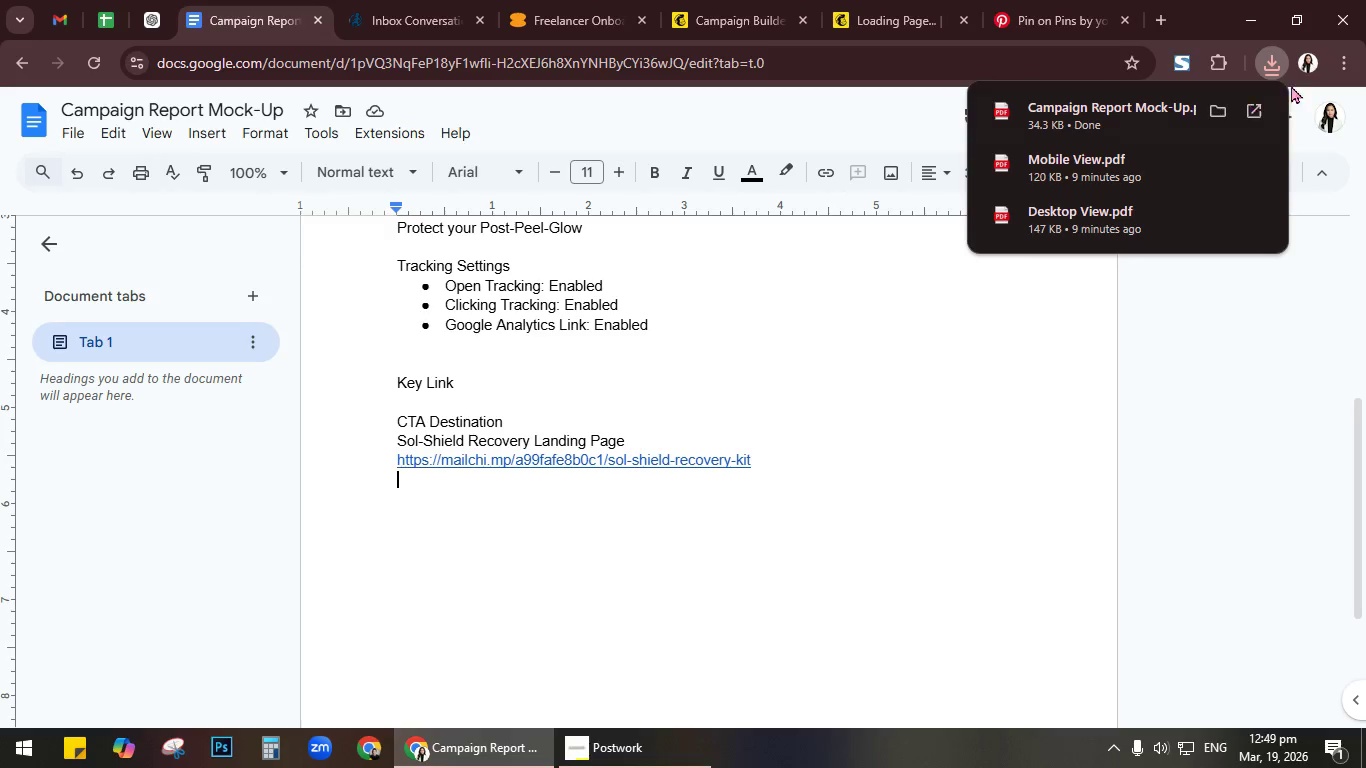 
left_click([1217, 112])
 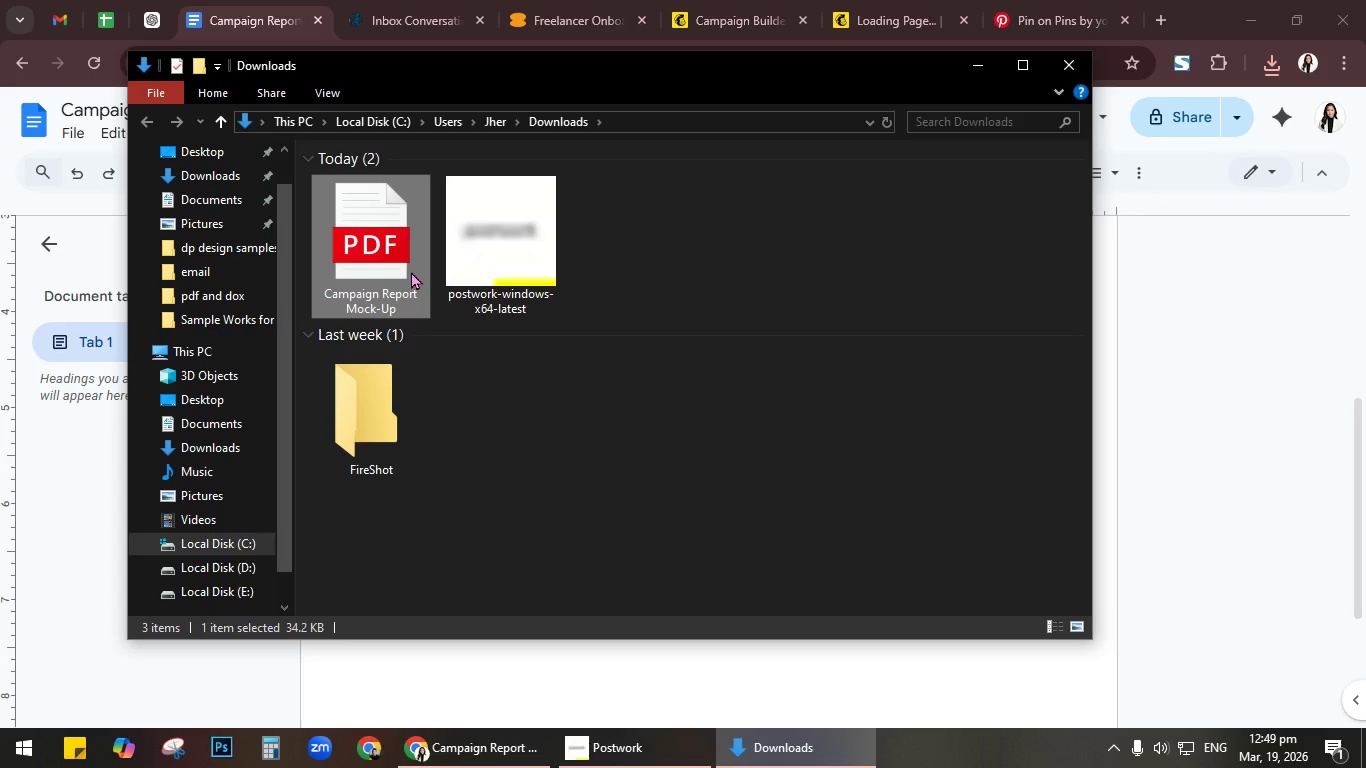 
key(Control+ControlLeft)
 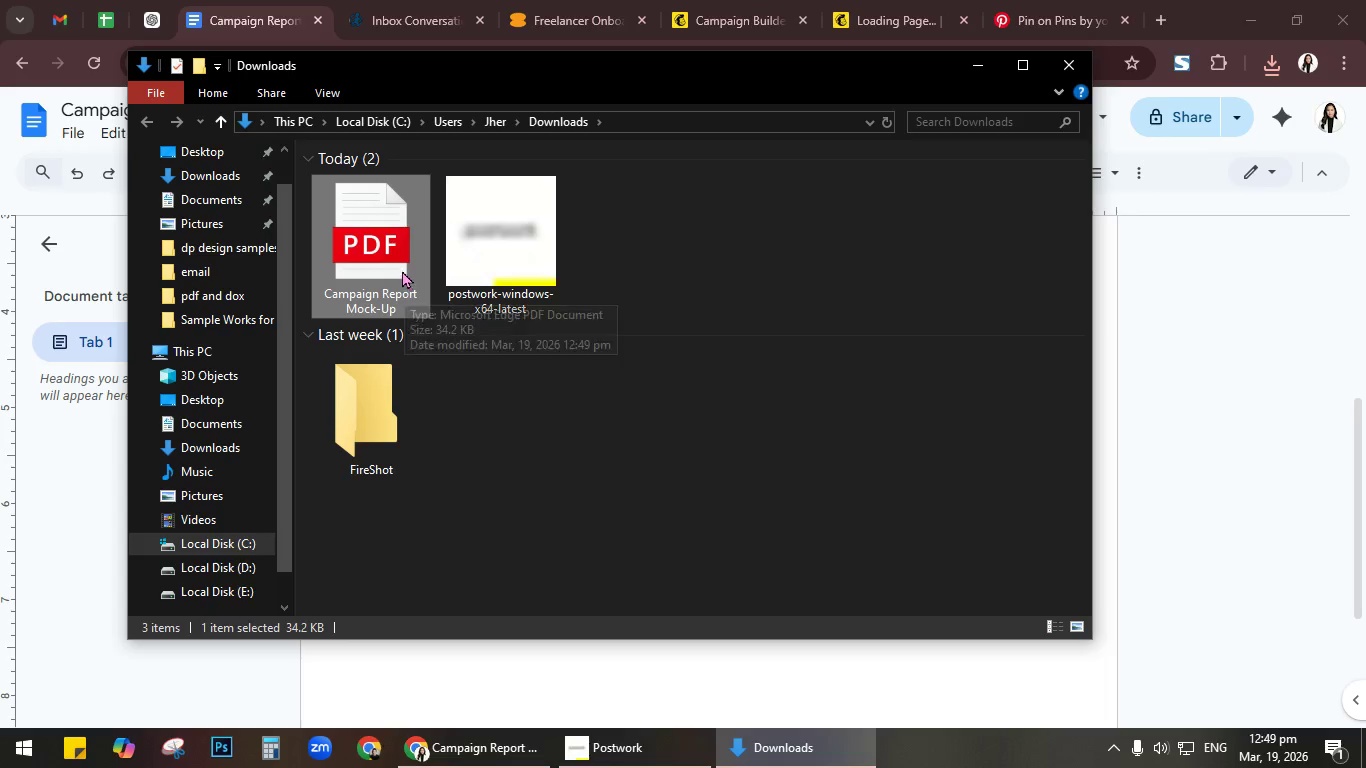 
left_click([402, 269])
 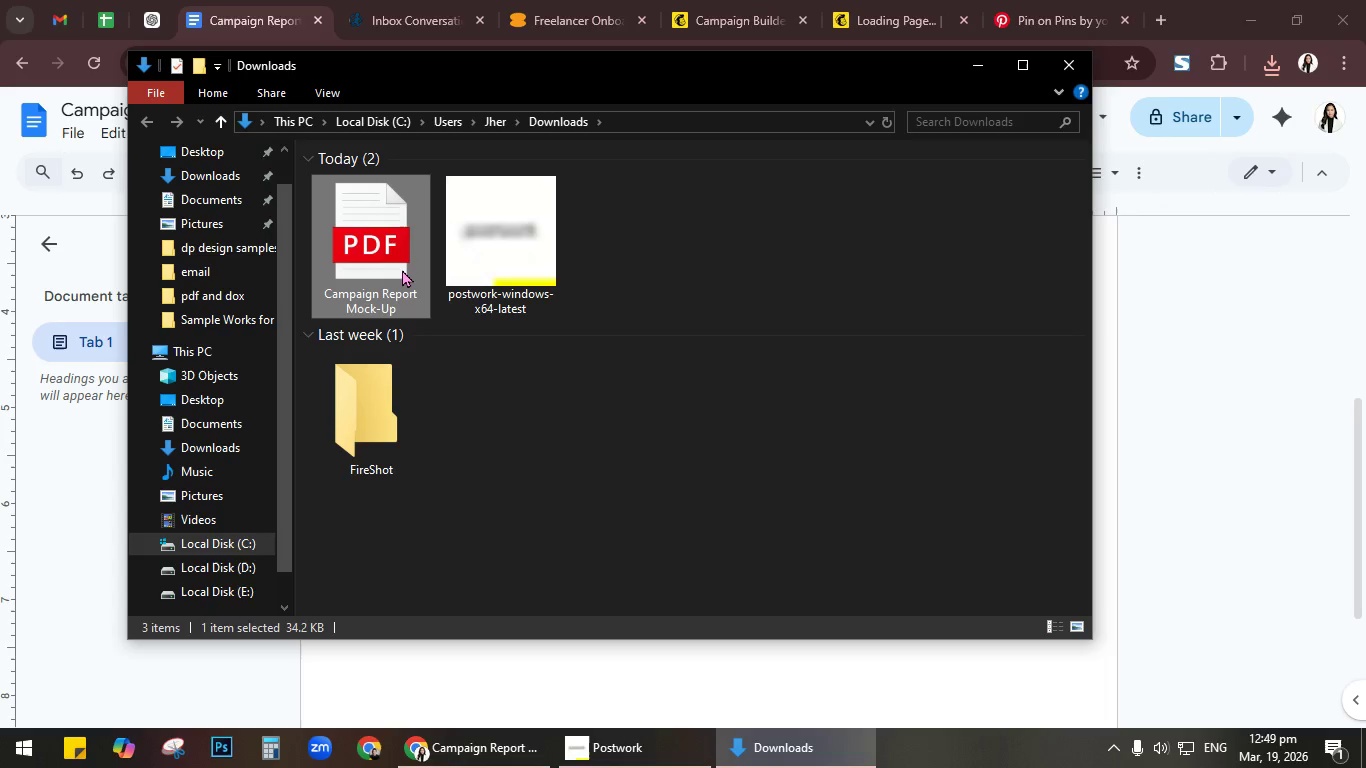 
key(Control+X)
 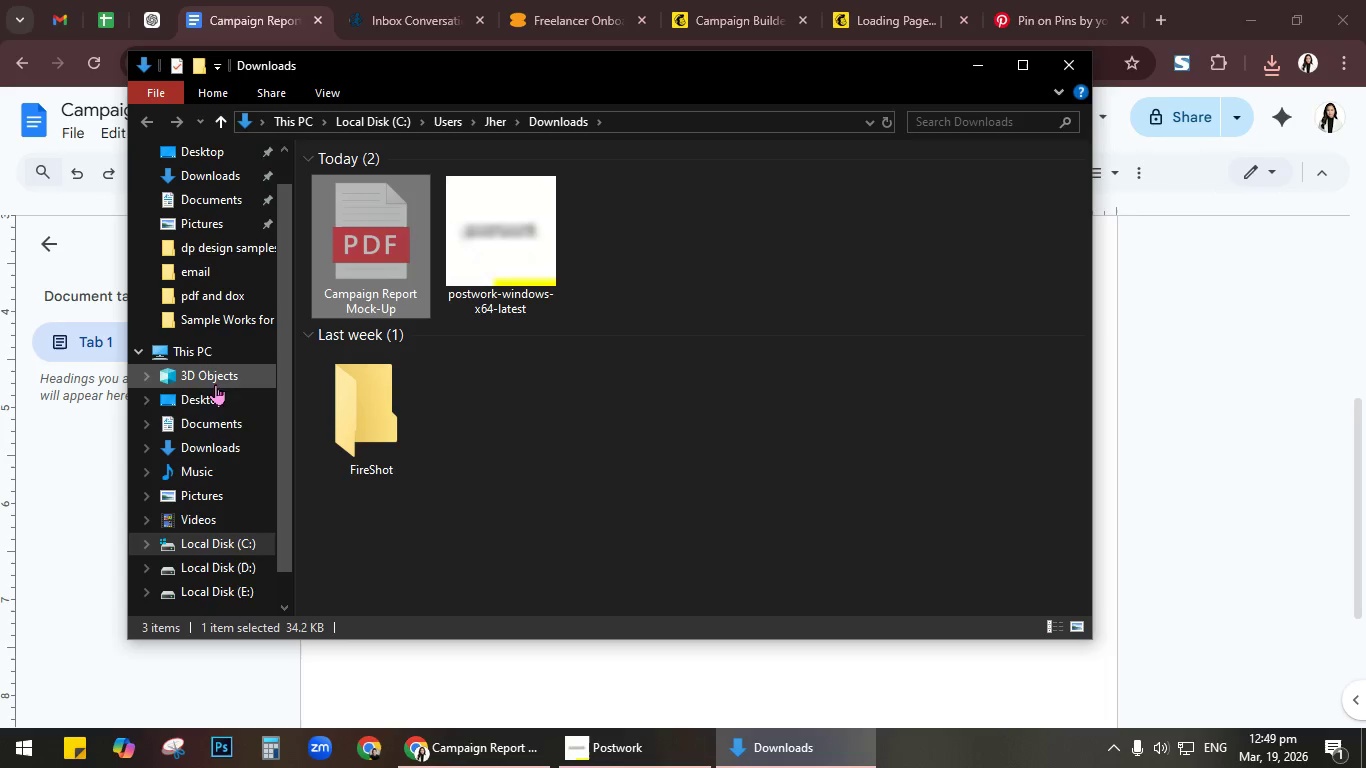 
left_click([215, 404])
 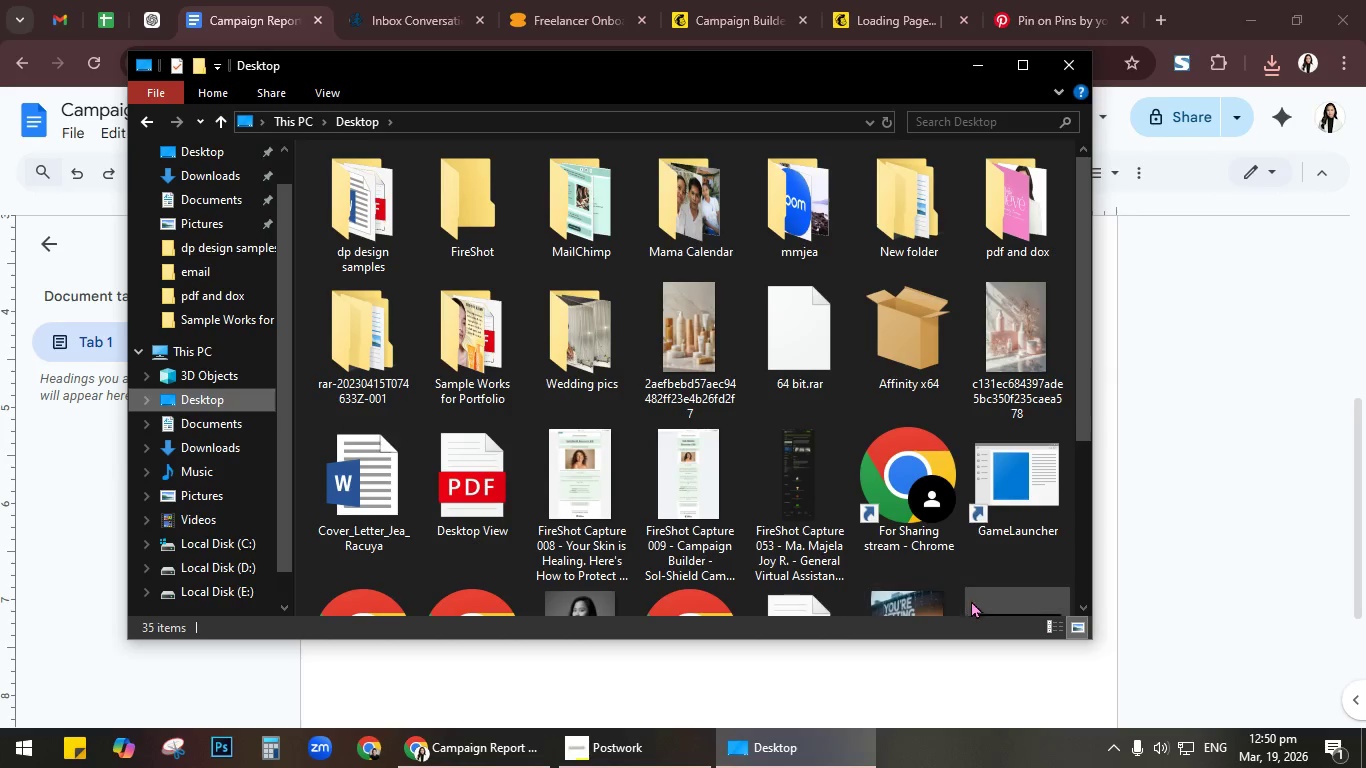 
scroll: coordinate [993, 572], scroll_direction: down, amount: 4.0
 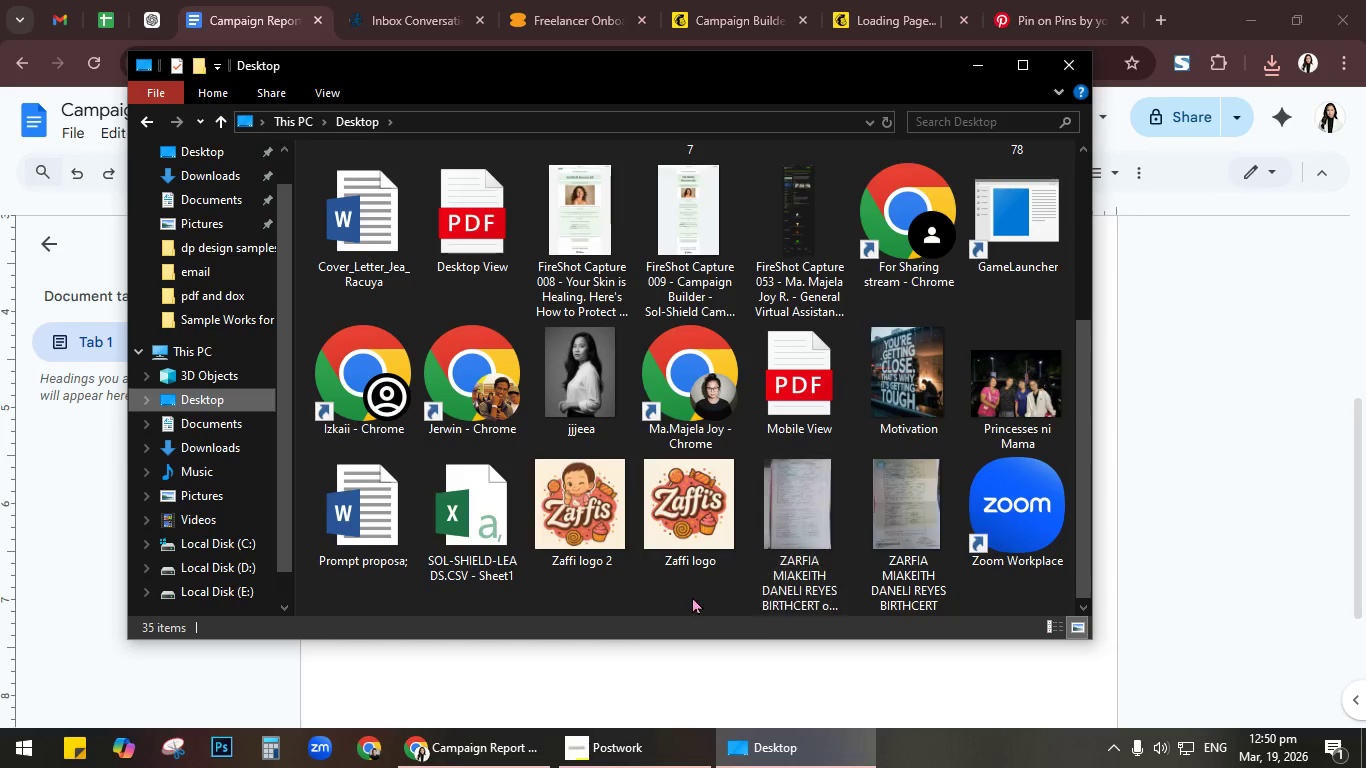 
left_click([690, 596])
 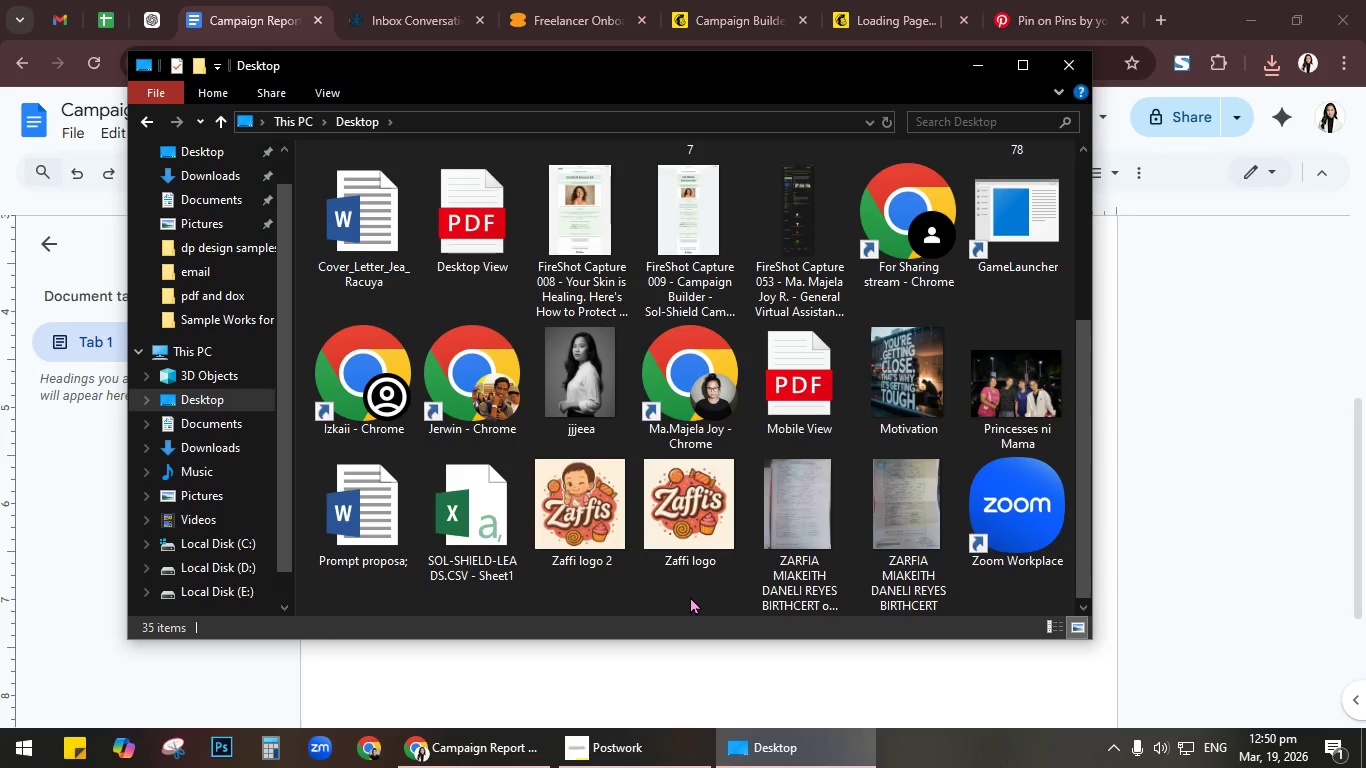 
key(Control+V)
 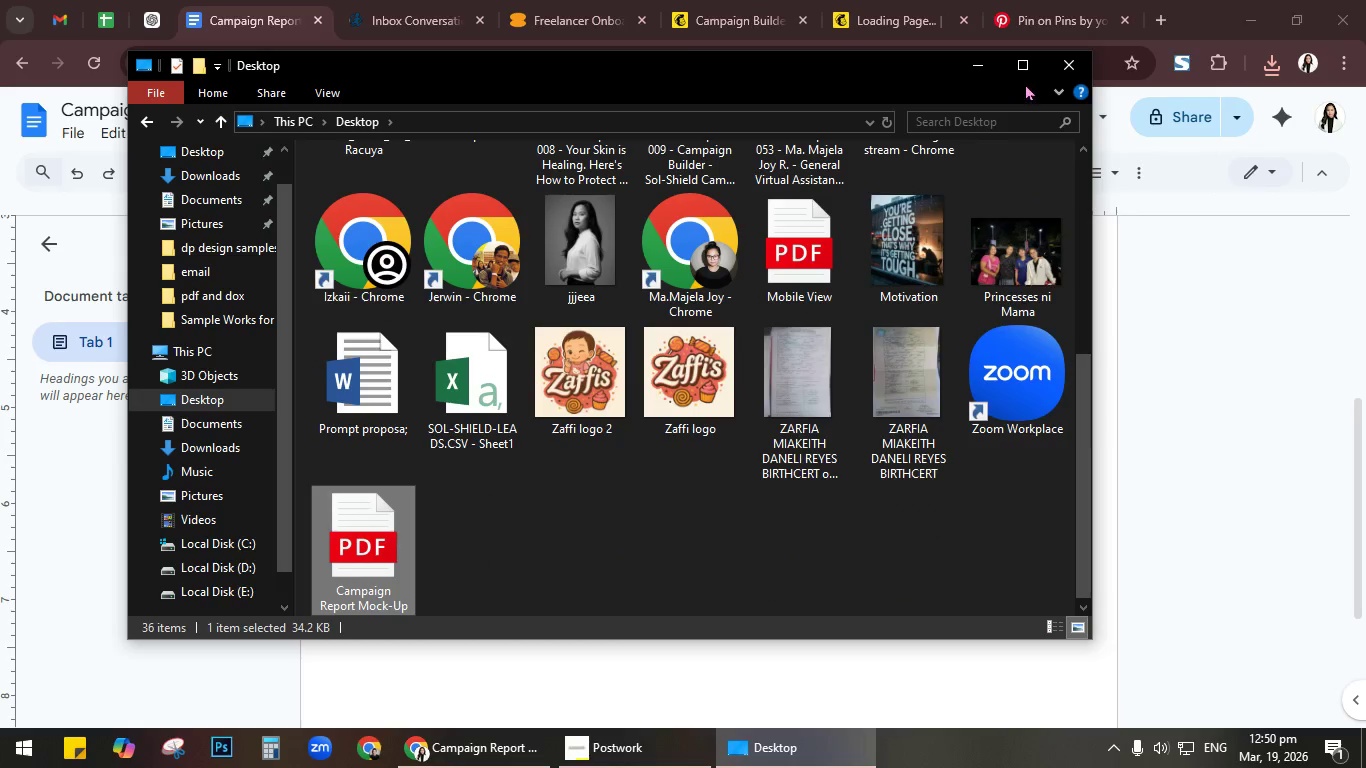 
left_click([1068, 61])
 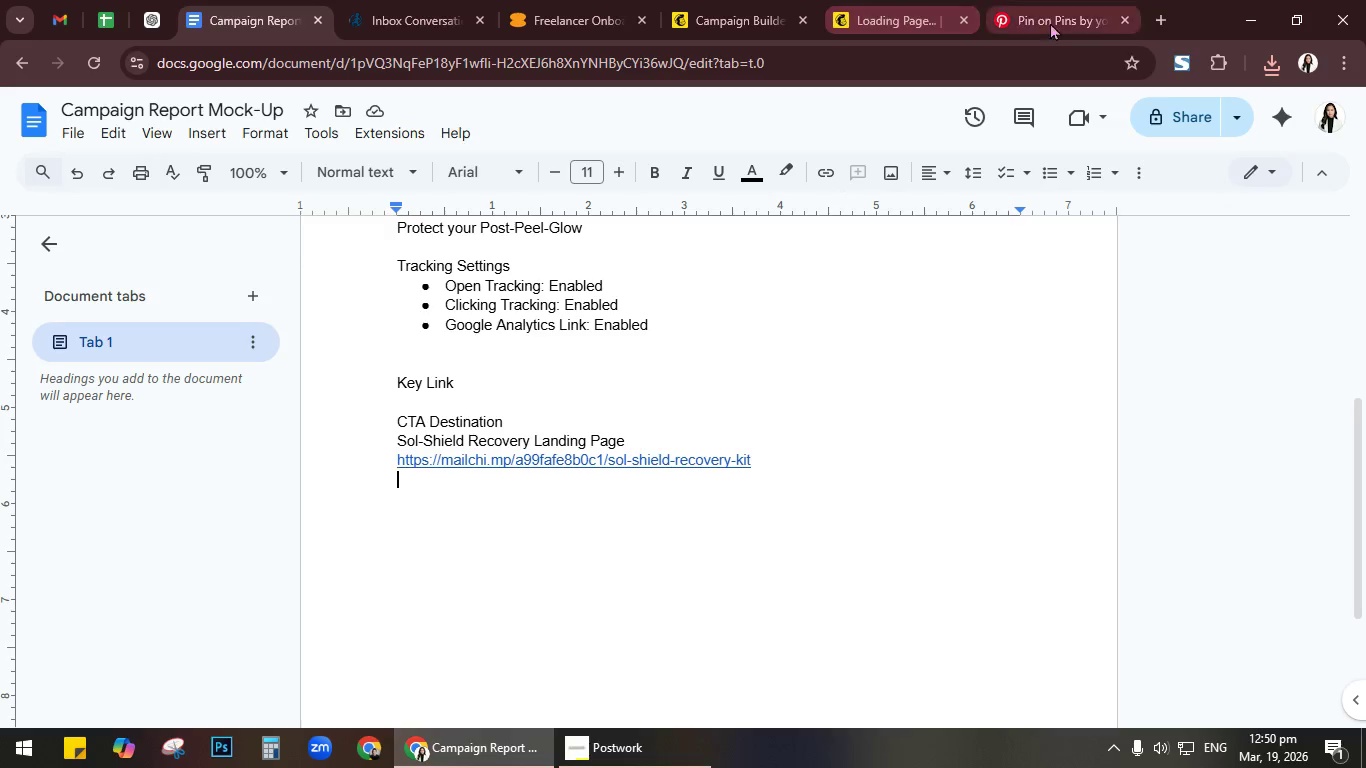 
left_click([1129, 18])
 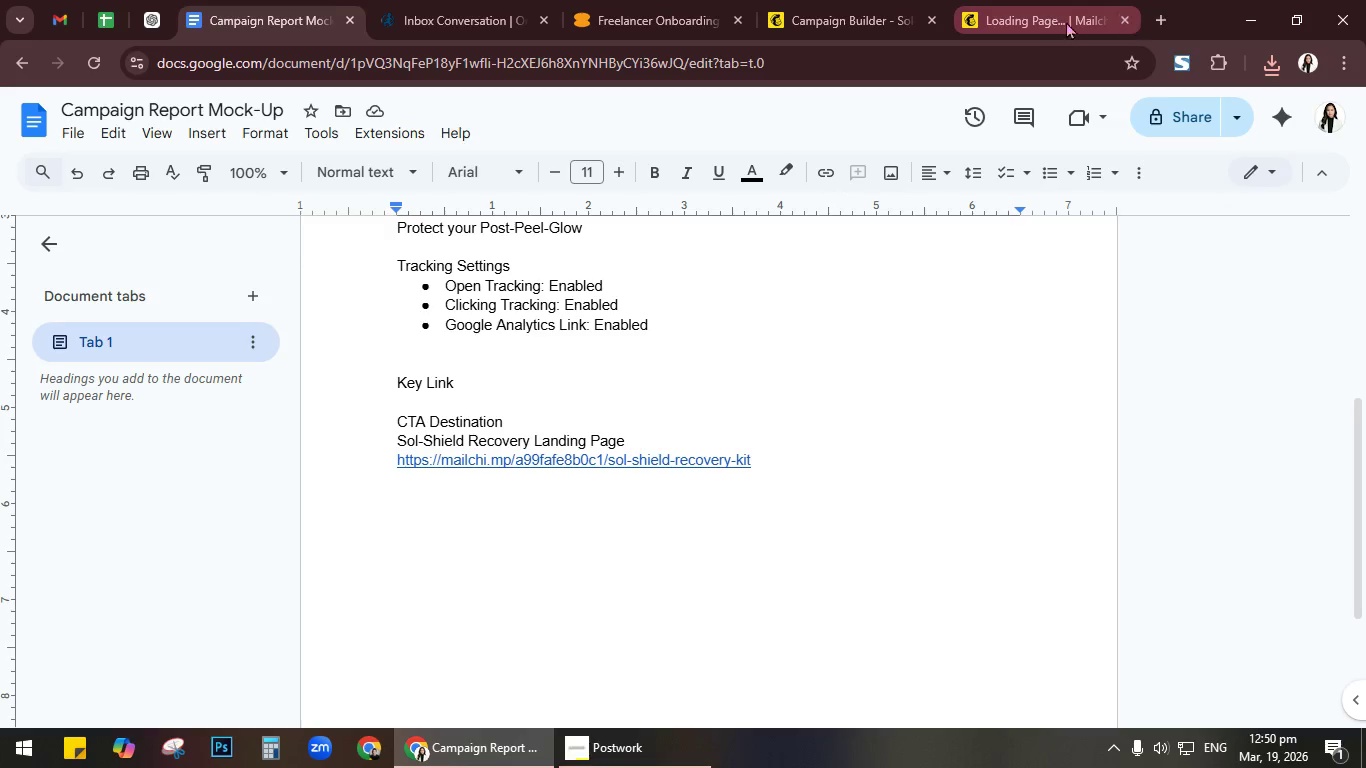 
left_click([1031, 18])
 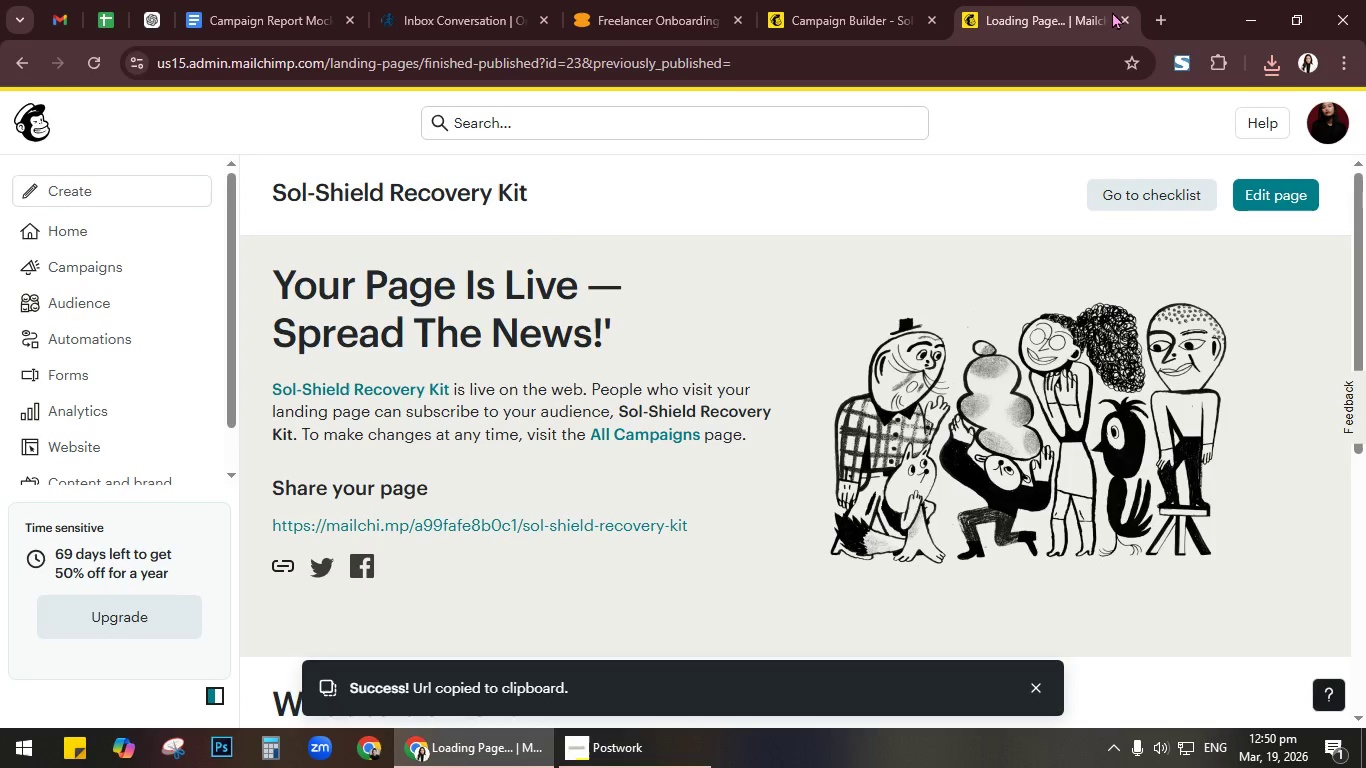 
left_click([1121, 18])
 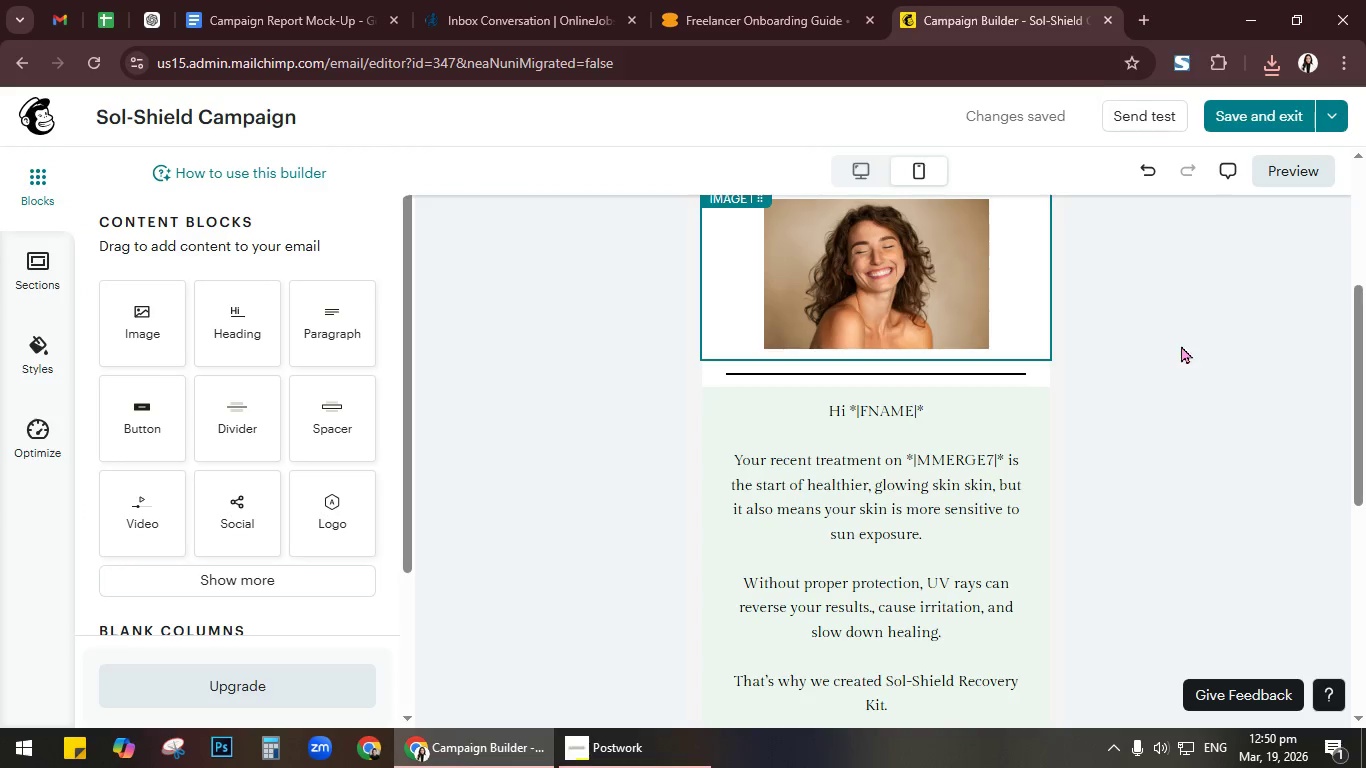 
left_click([1220, 365])
 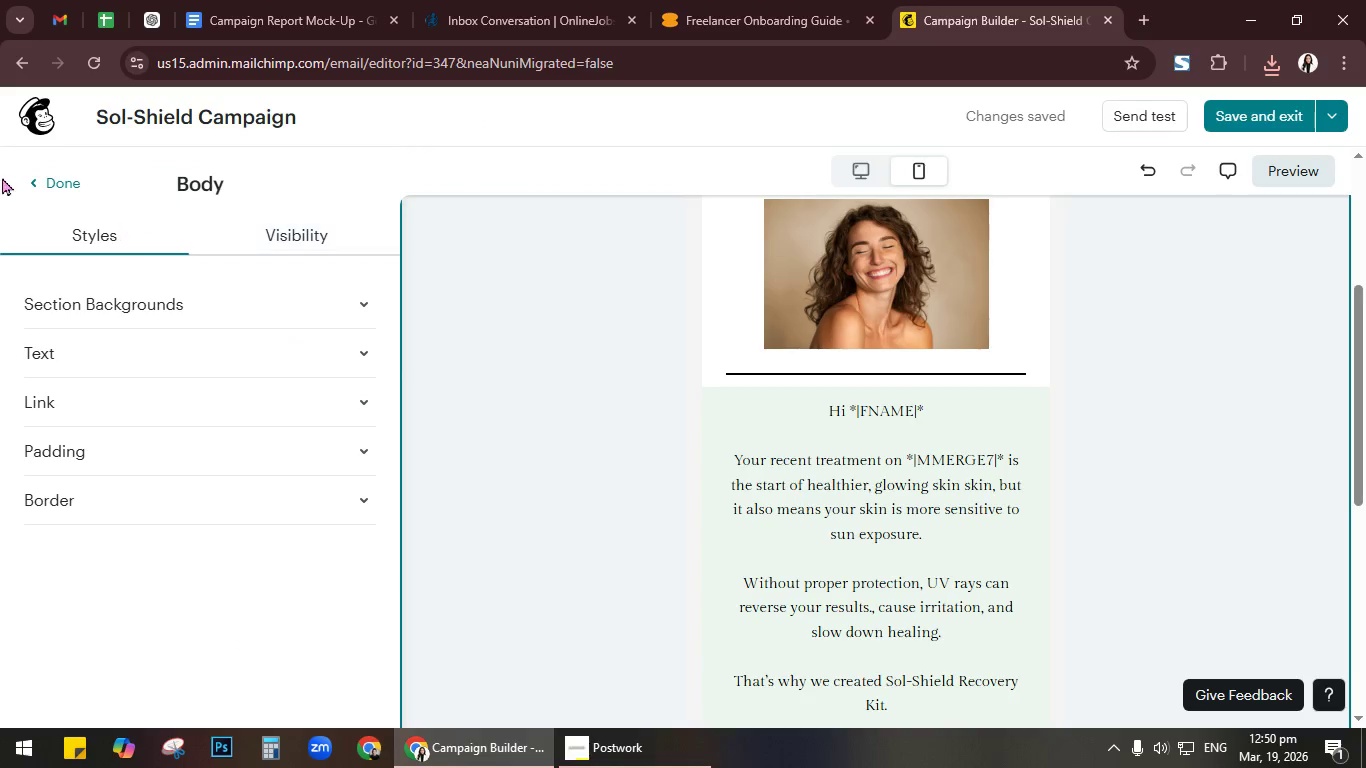 
left_click([60, 187])
 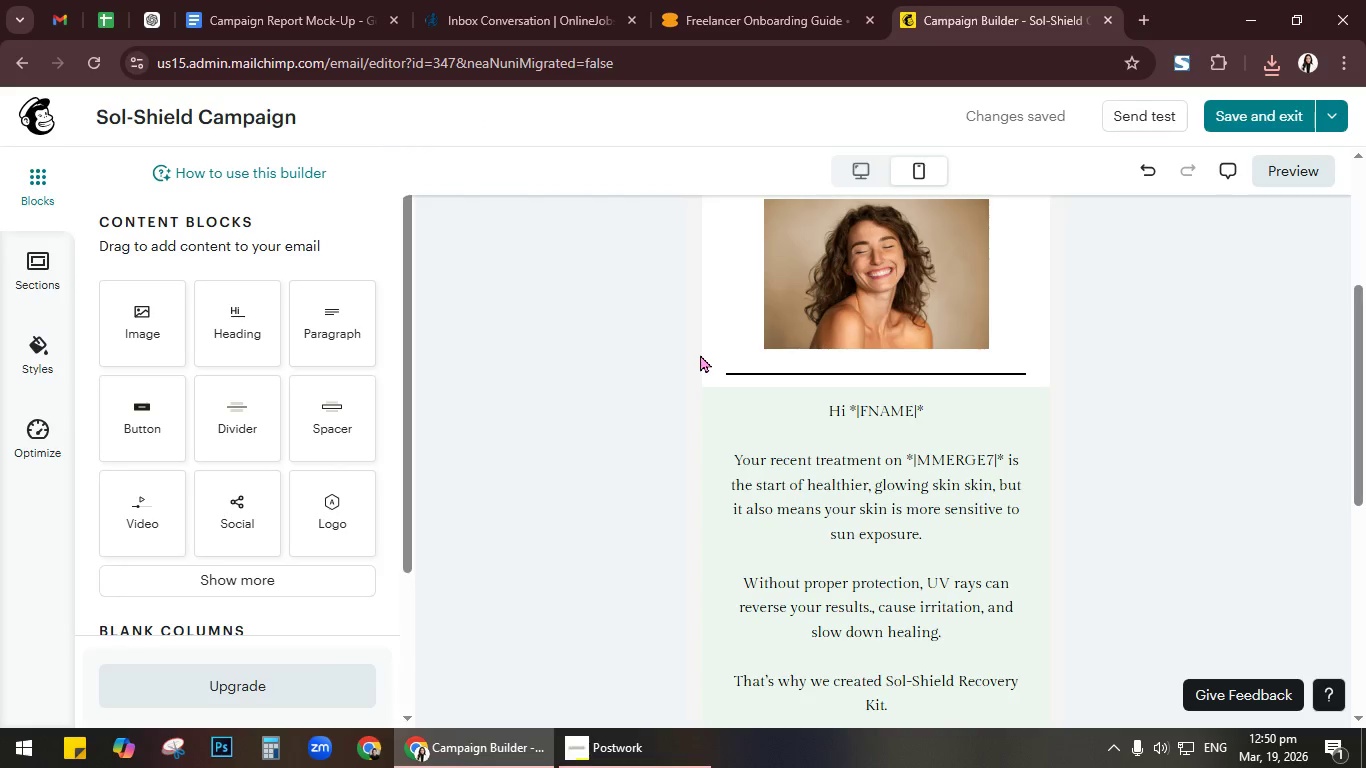 
mouse_move([1311, 122])
 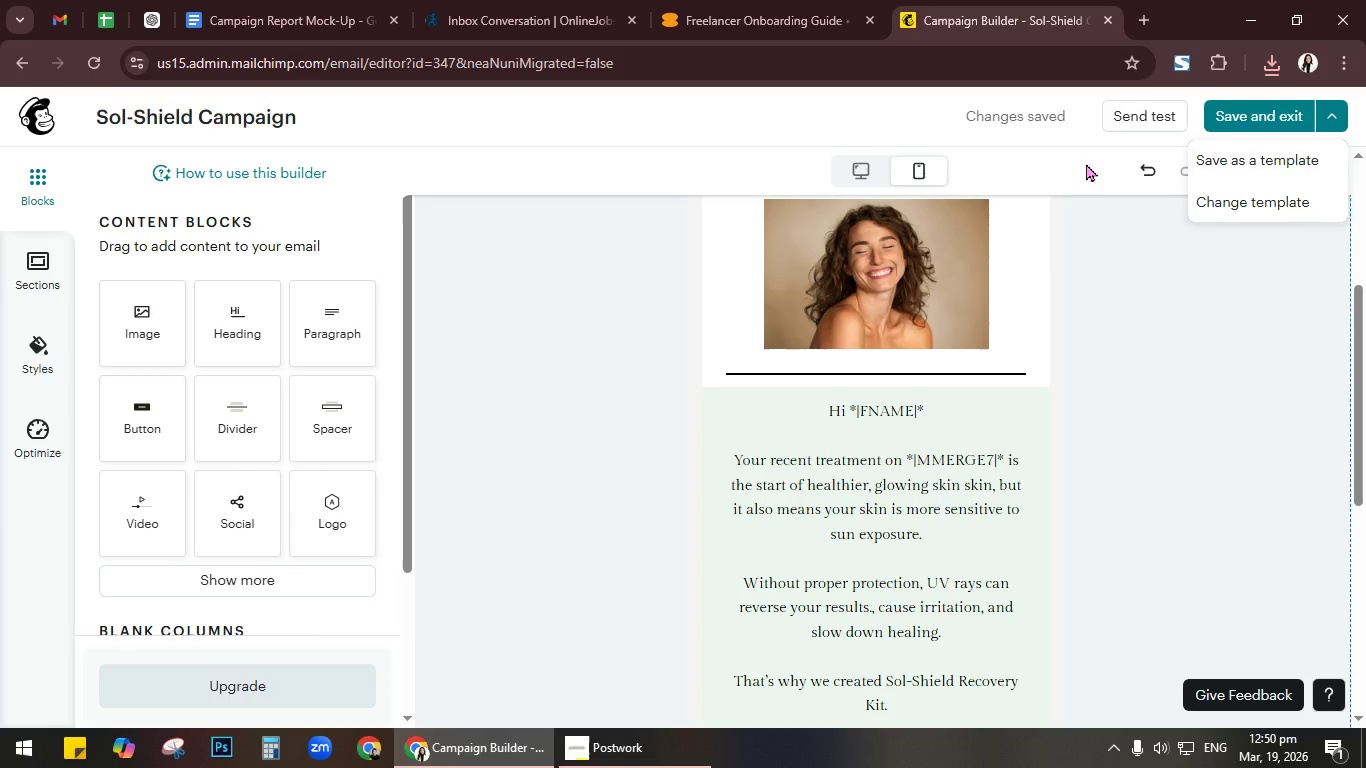 
left_click([1081, 163])
 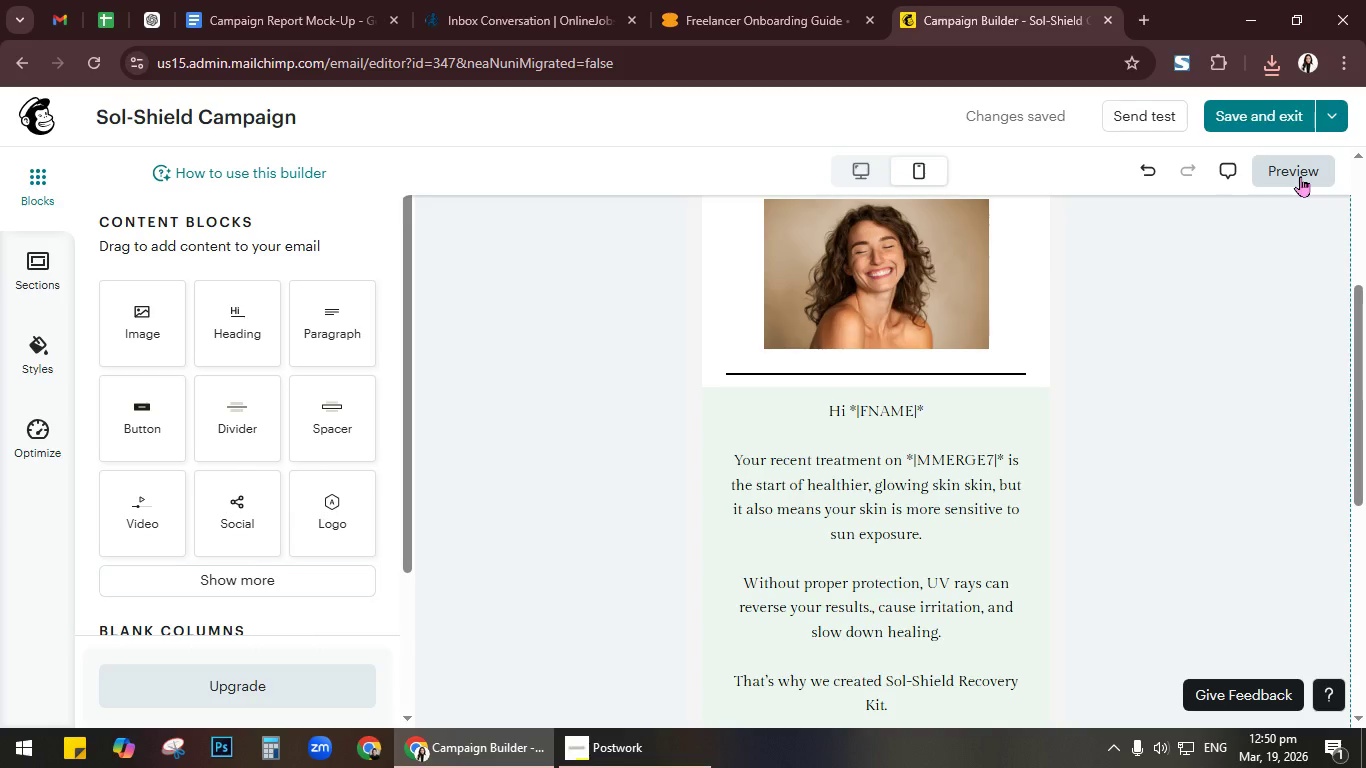 
left_click([1300, 176])
 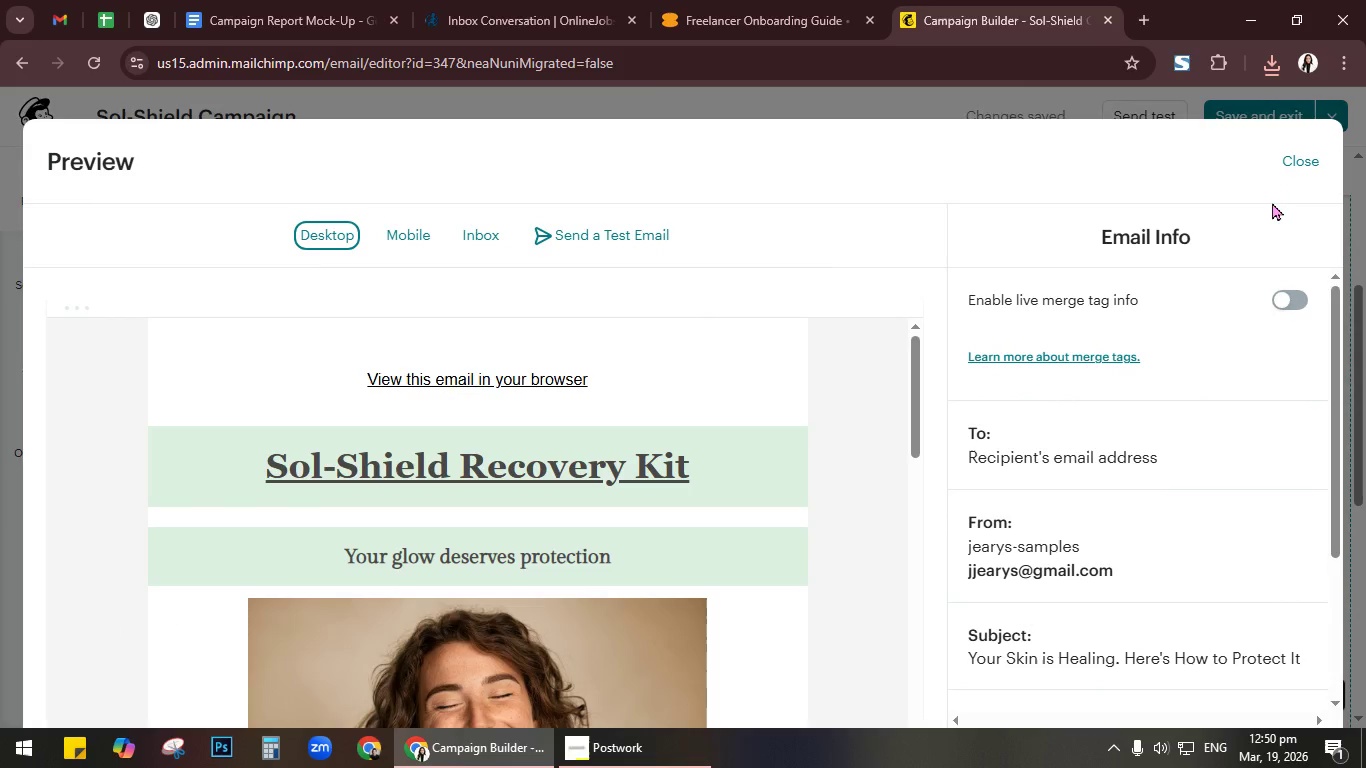 
scroll: coordinate [1227, 332], scroll_direction: down, amount: 10.0
 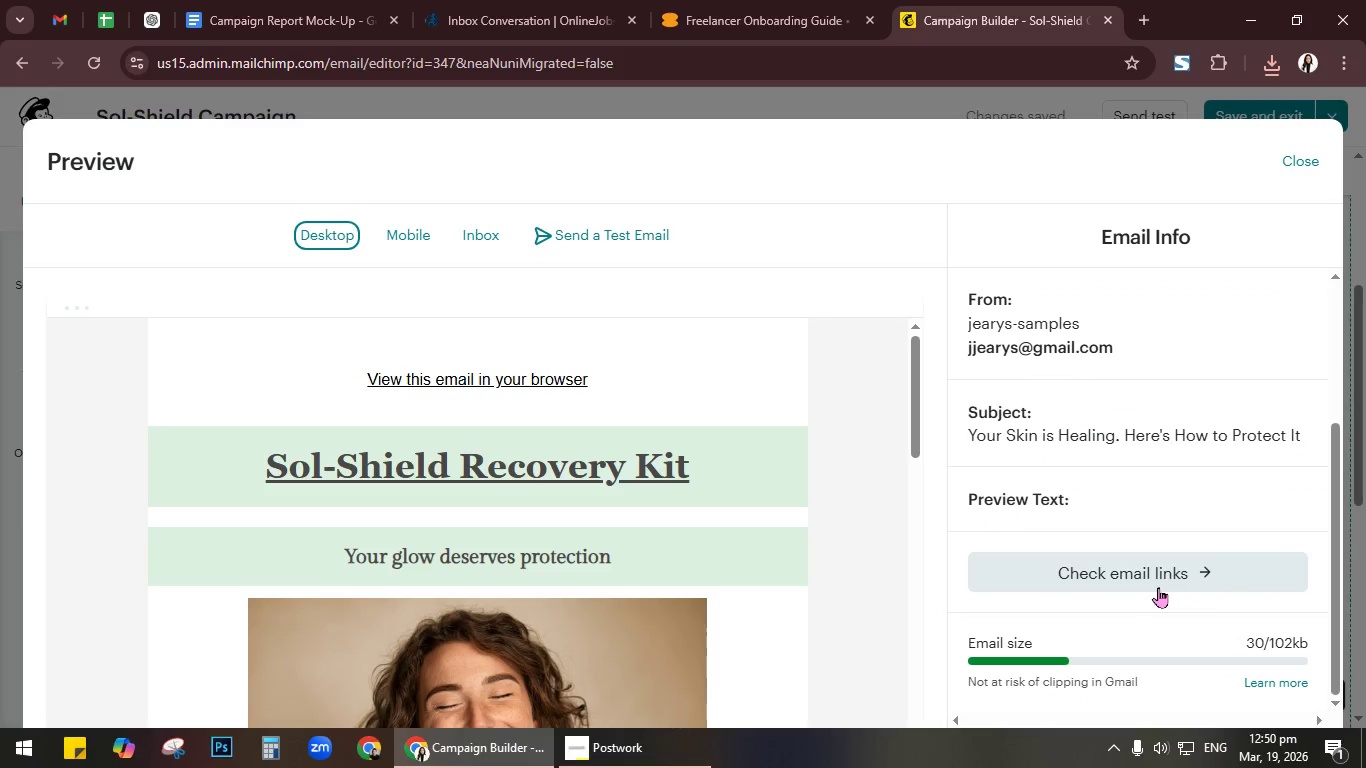 
left_click([1168, 572])
 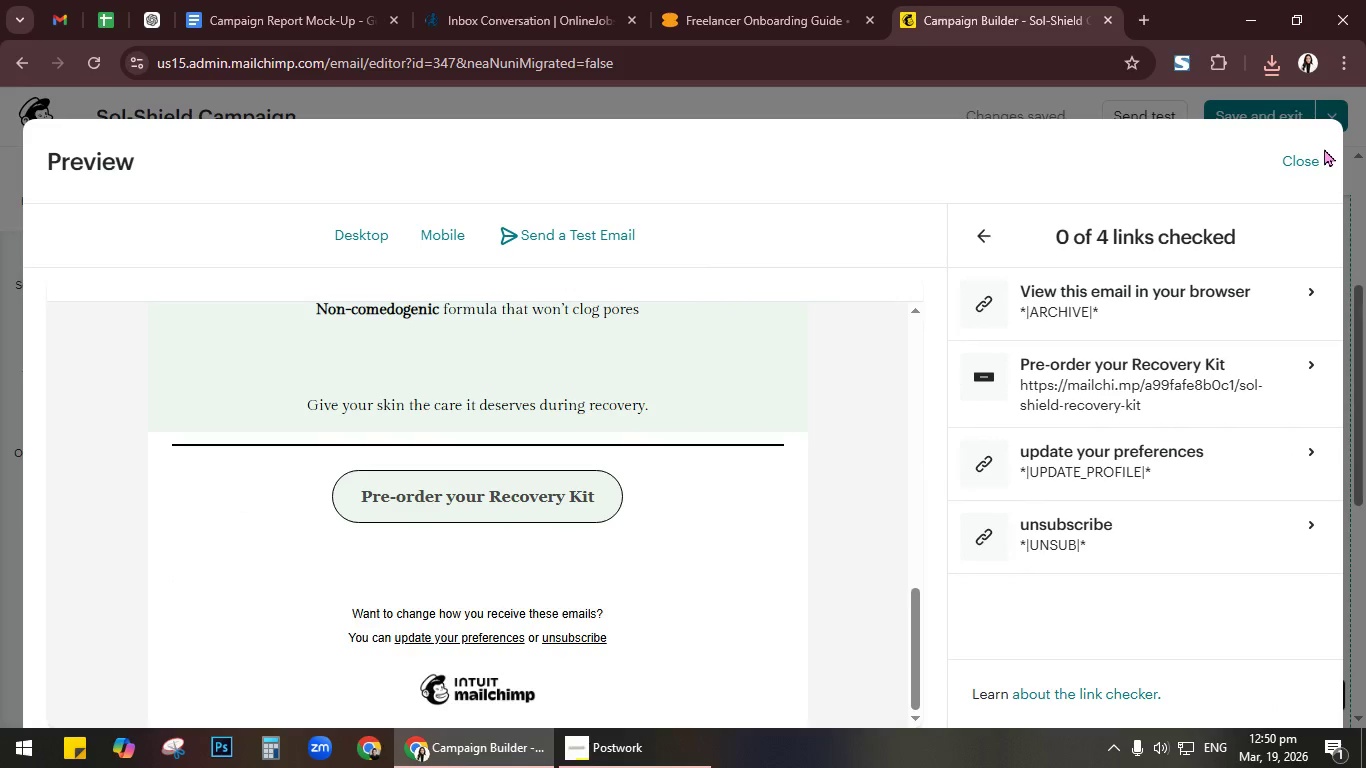 
wait(7.16)
 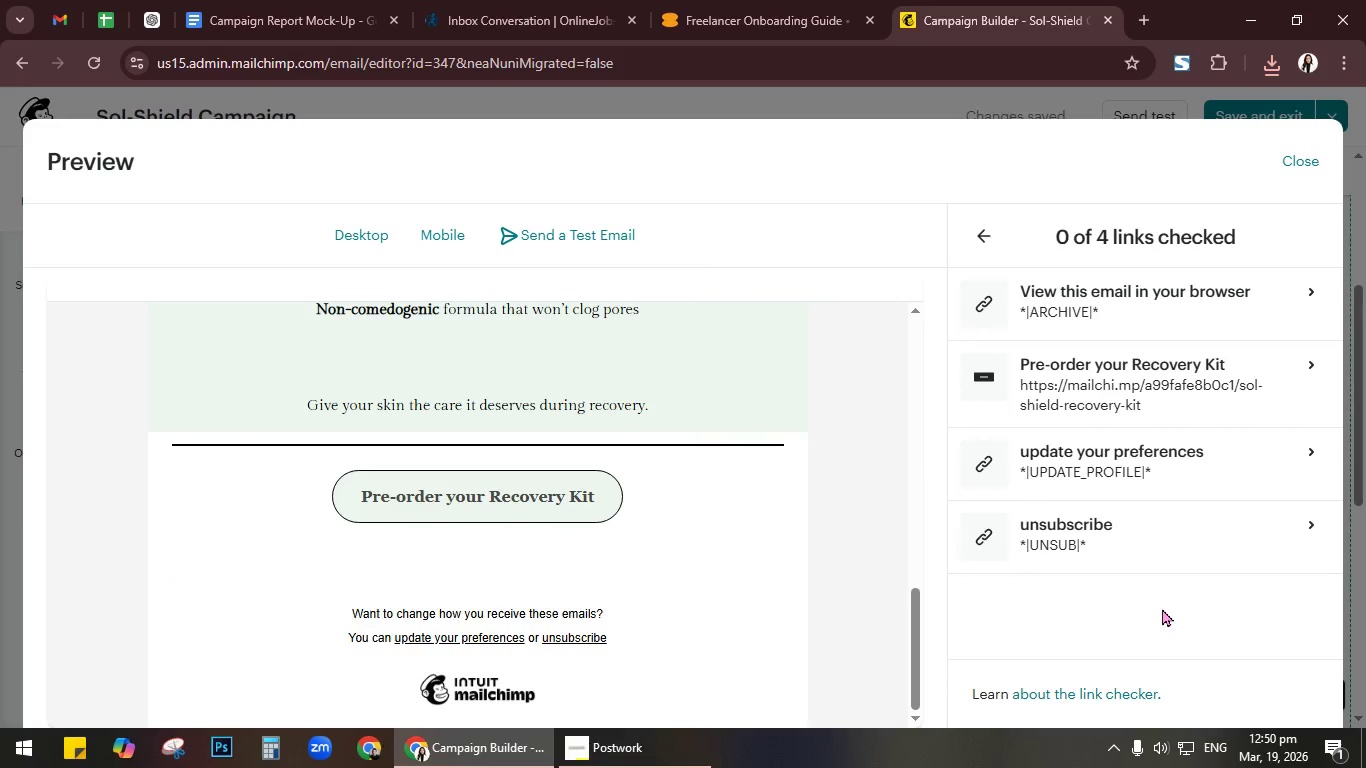 
left_click([1305, 160])
 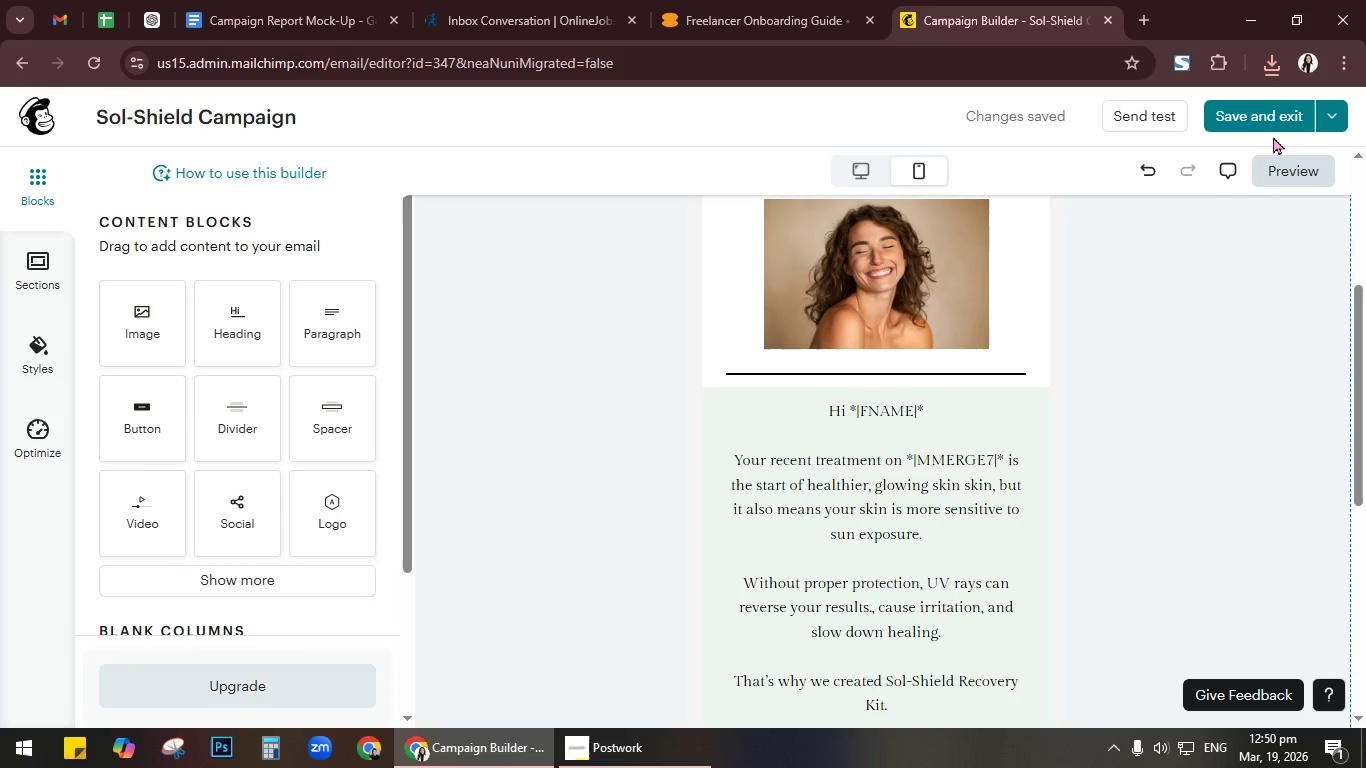 
left_click([1248, 122])
 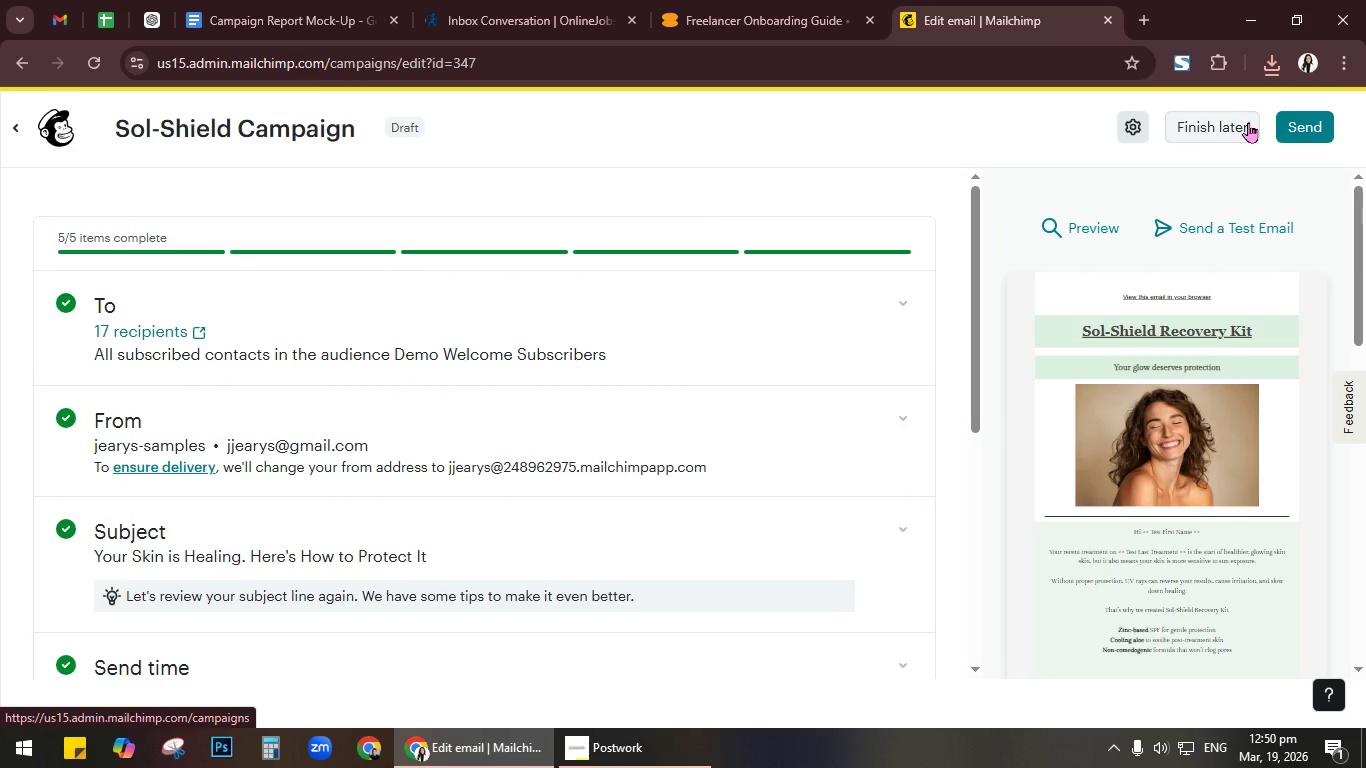 
wait(12.09)
 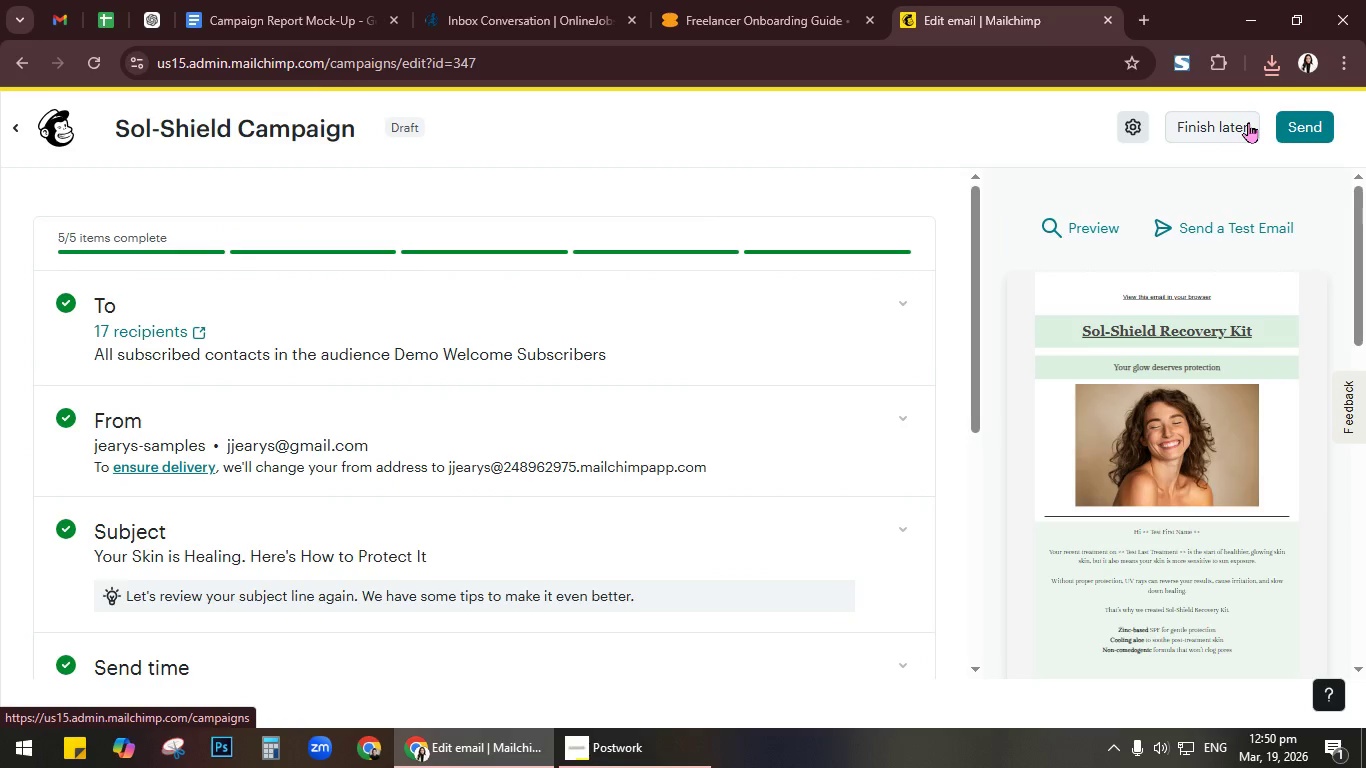 
scroll: coordinate [552, 360], scroll_direction: down, amount: 7.0
 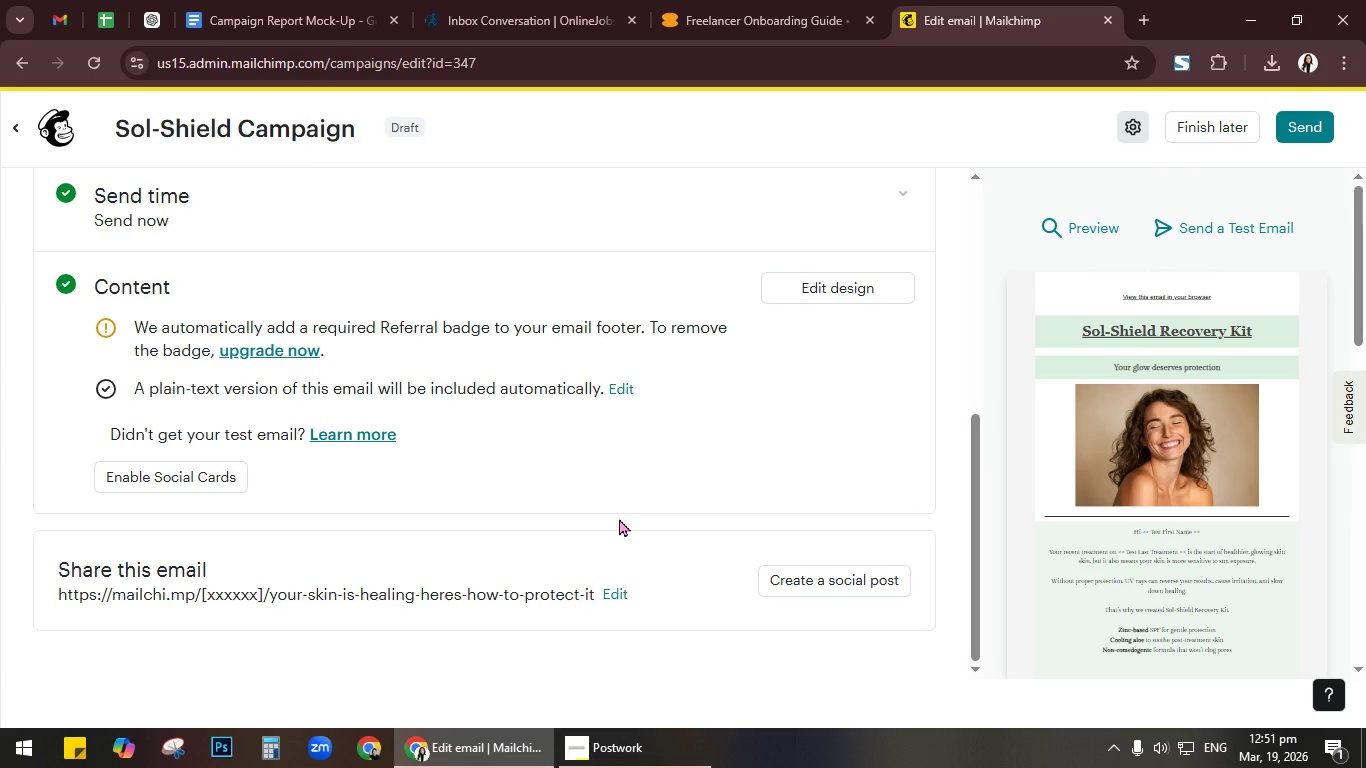 
wait(5.34)
 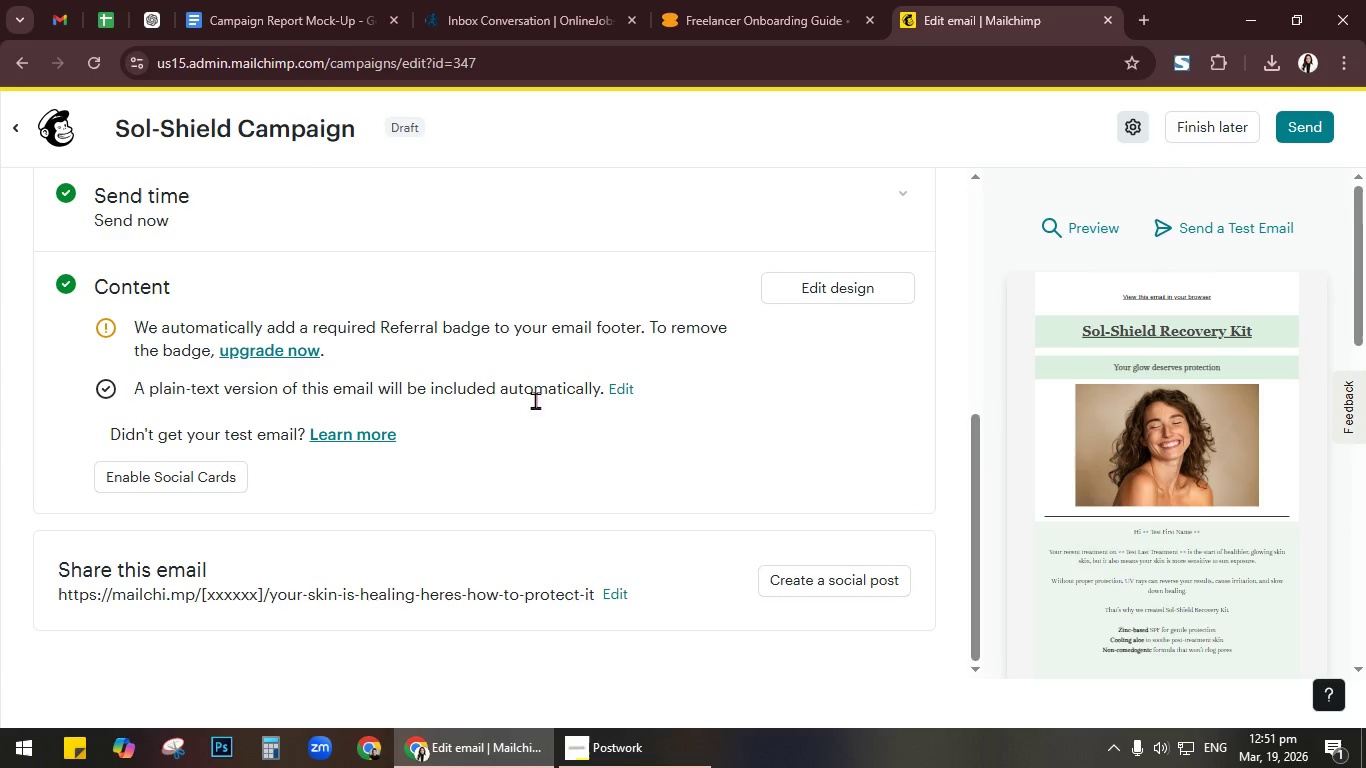 
scroll: coordinate [571, 418], scroll_direction: up, amount: 4.0
 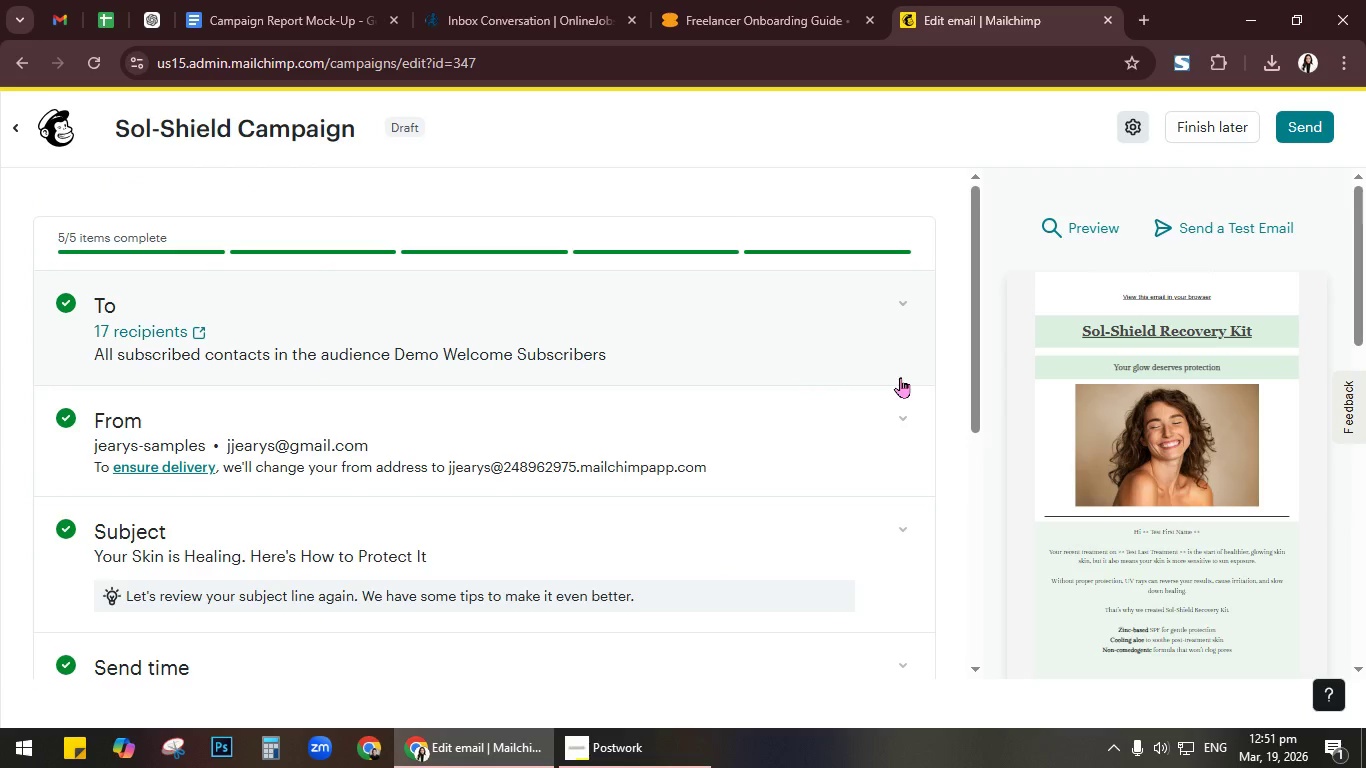 
left_click([1123, 125])
 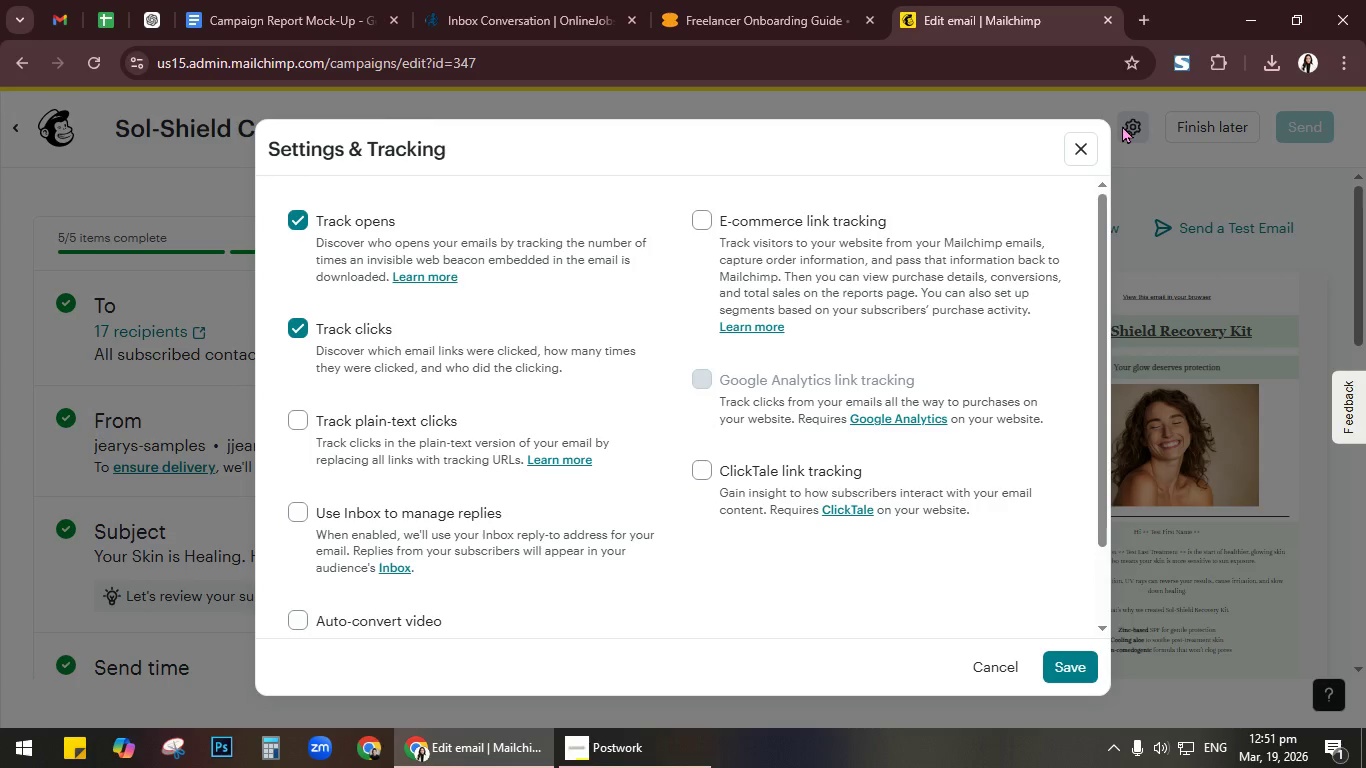 
wait(6.94)
 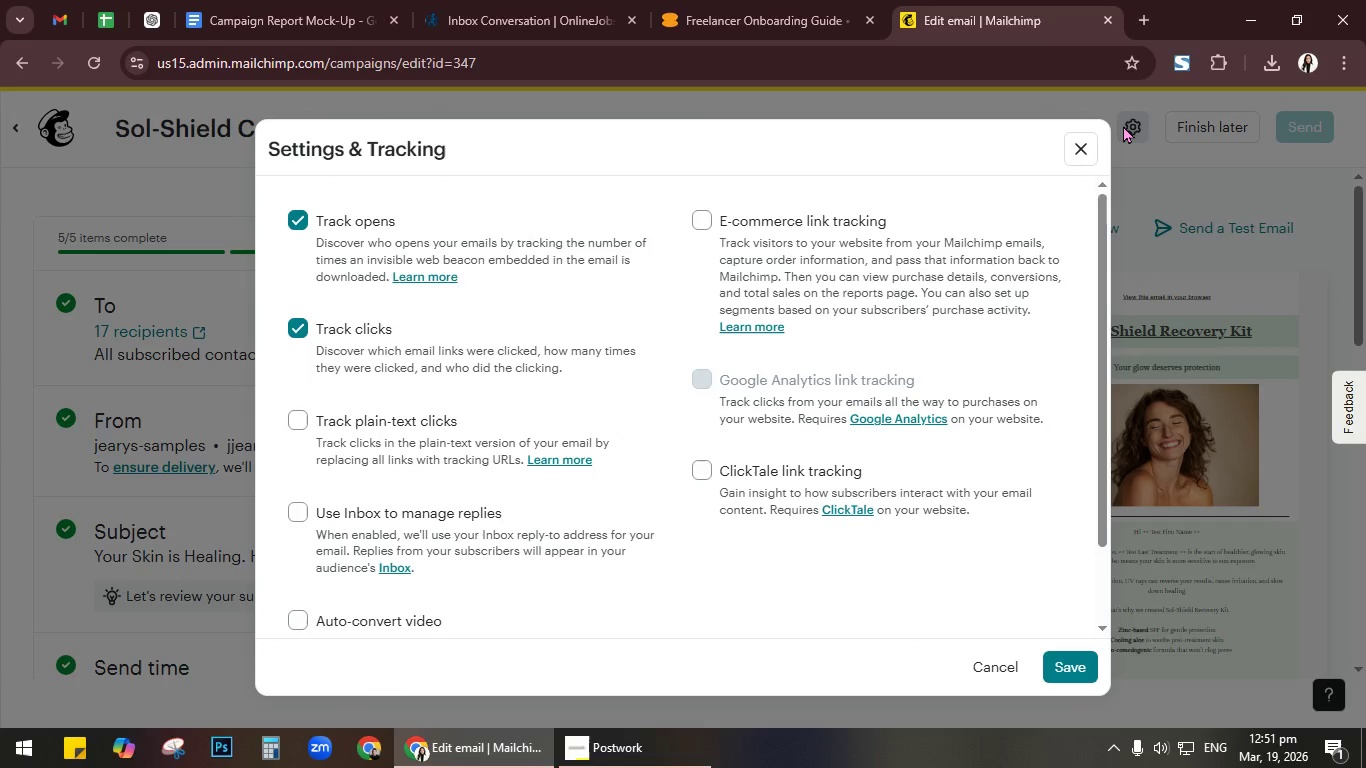 
left_click([1072, 666])
 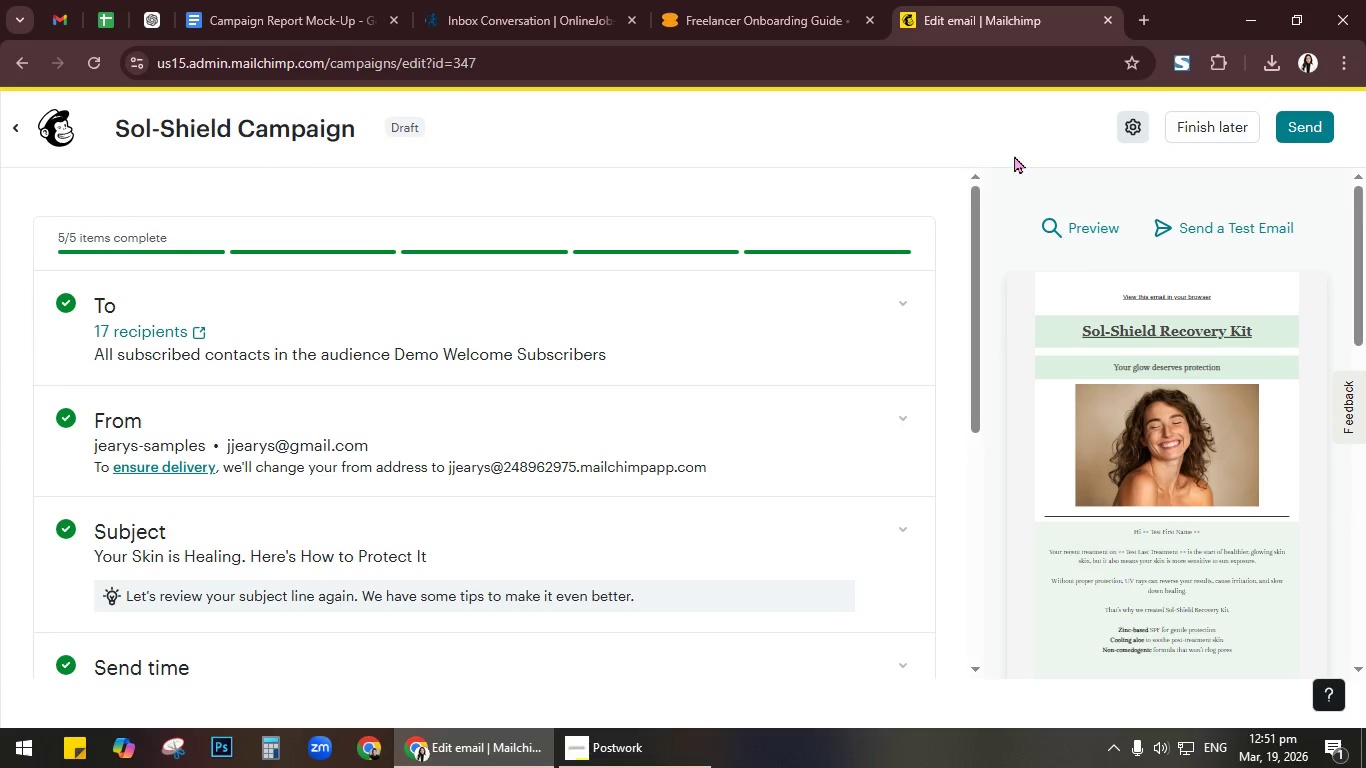 
left_click([1230, 130])
 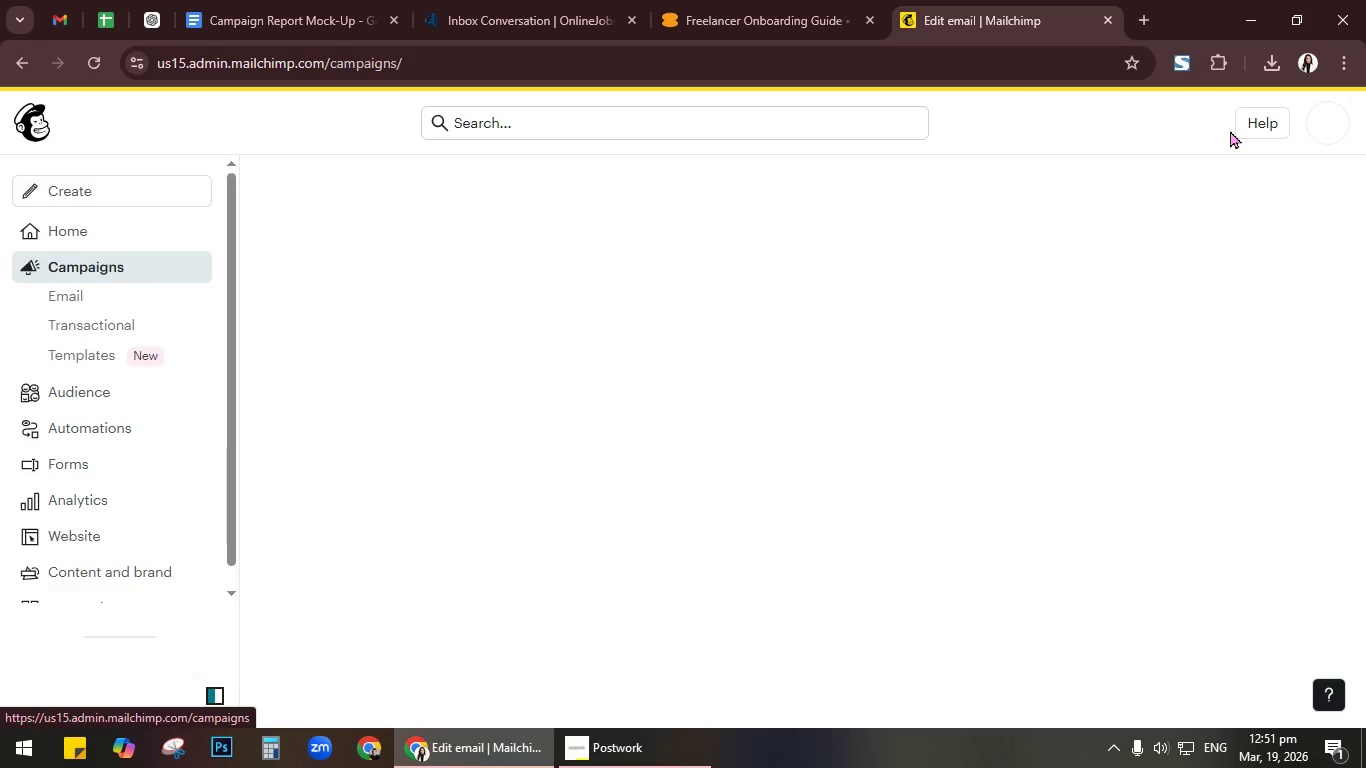 
mouse_move([1195, 127])
 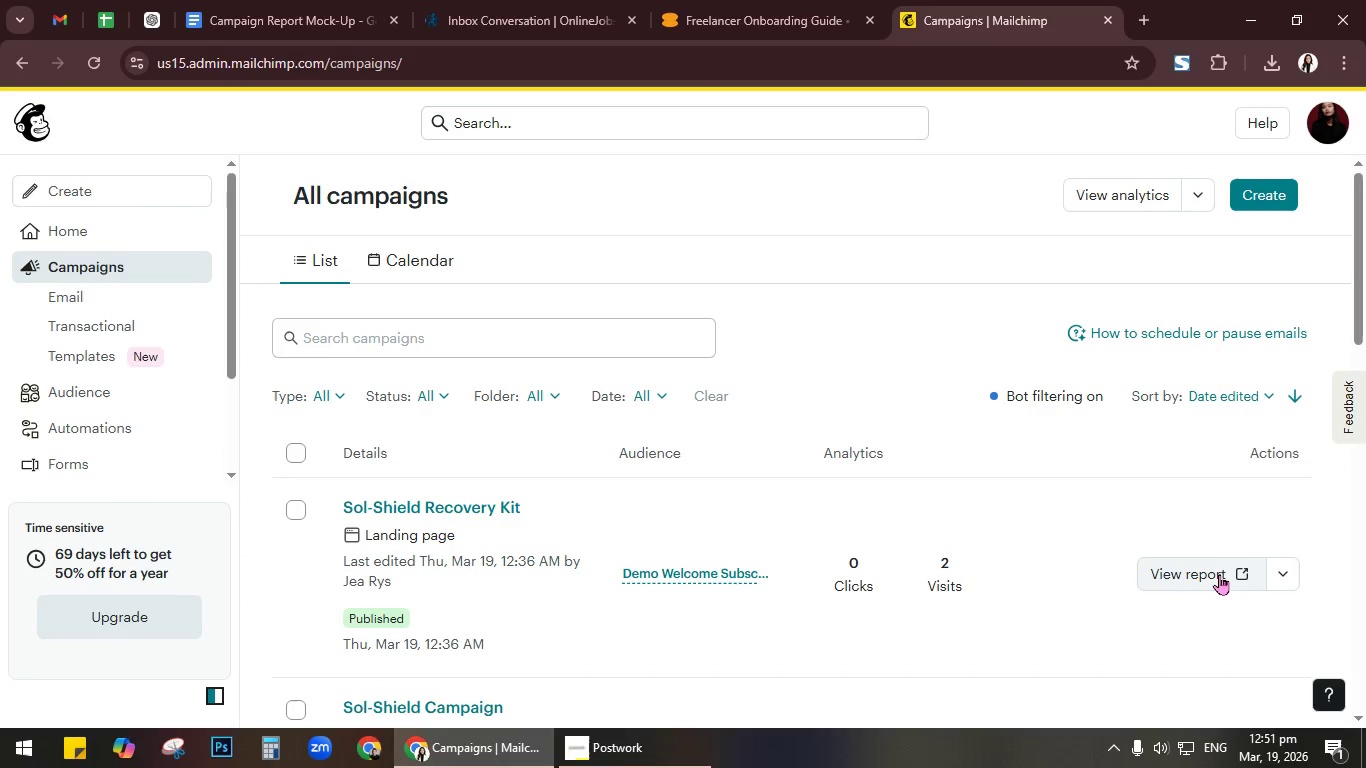 
left_click([1282, 574])
 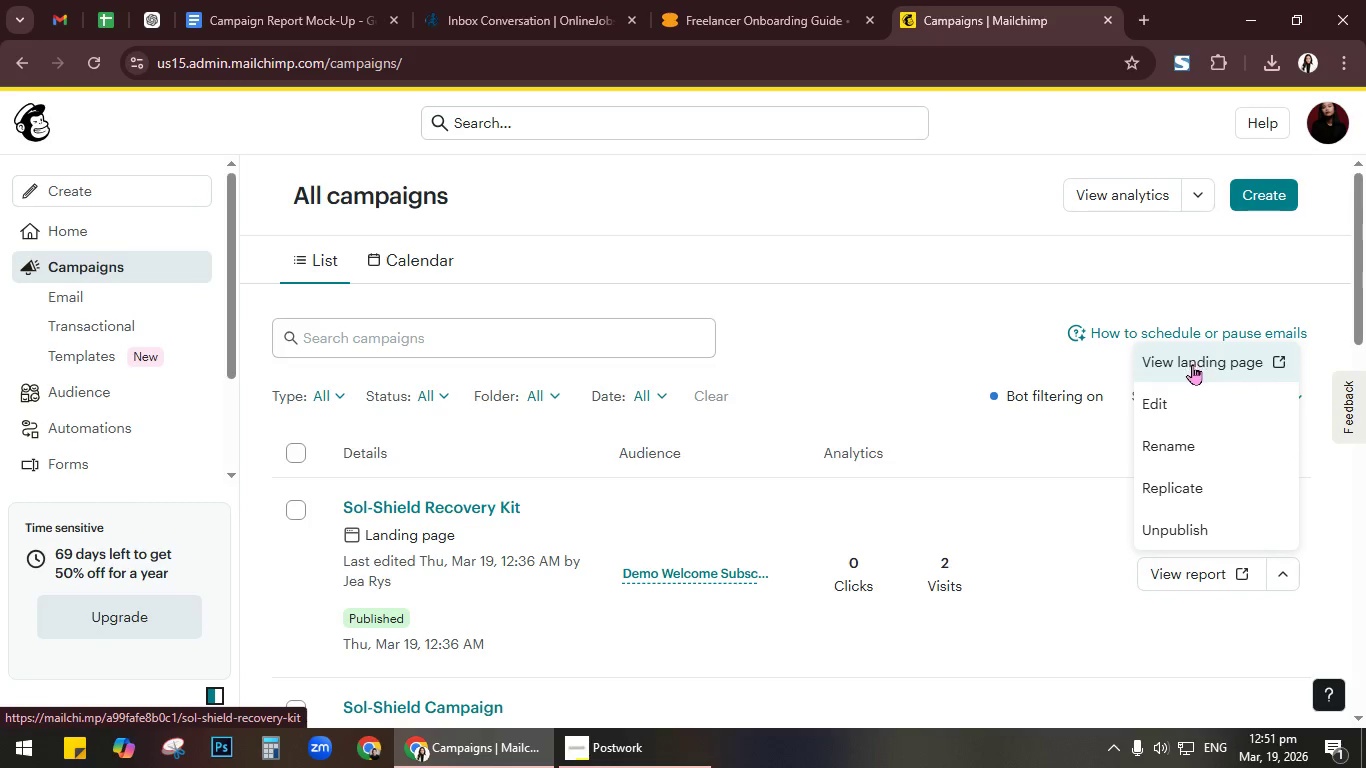 
wait(5.14)
 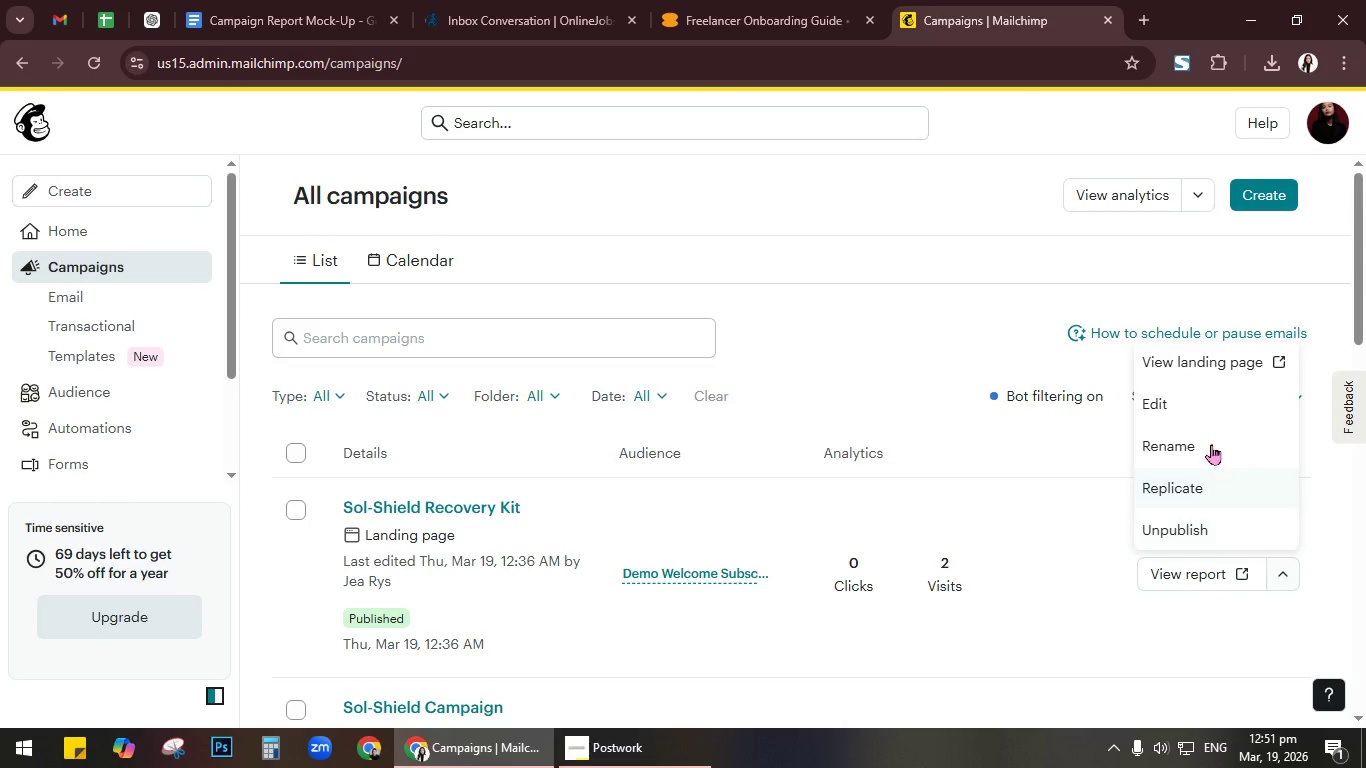 
left_click([1185, 394])
 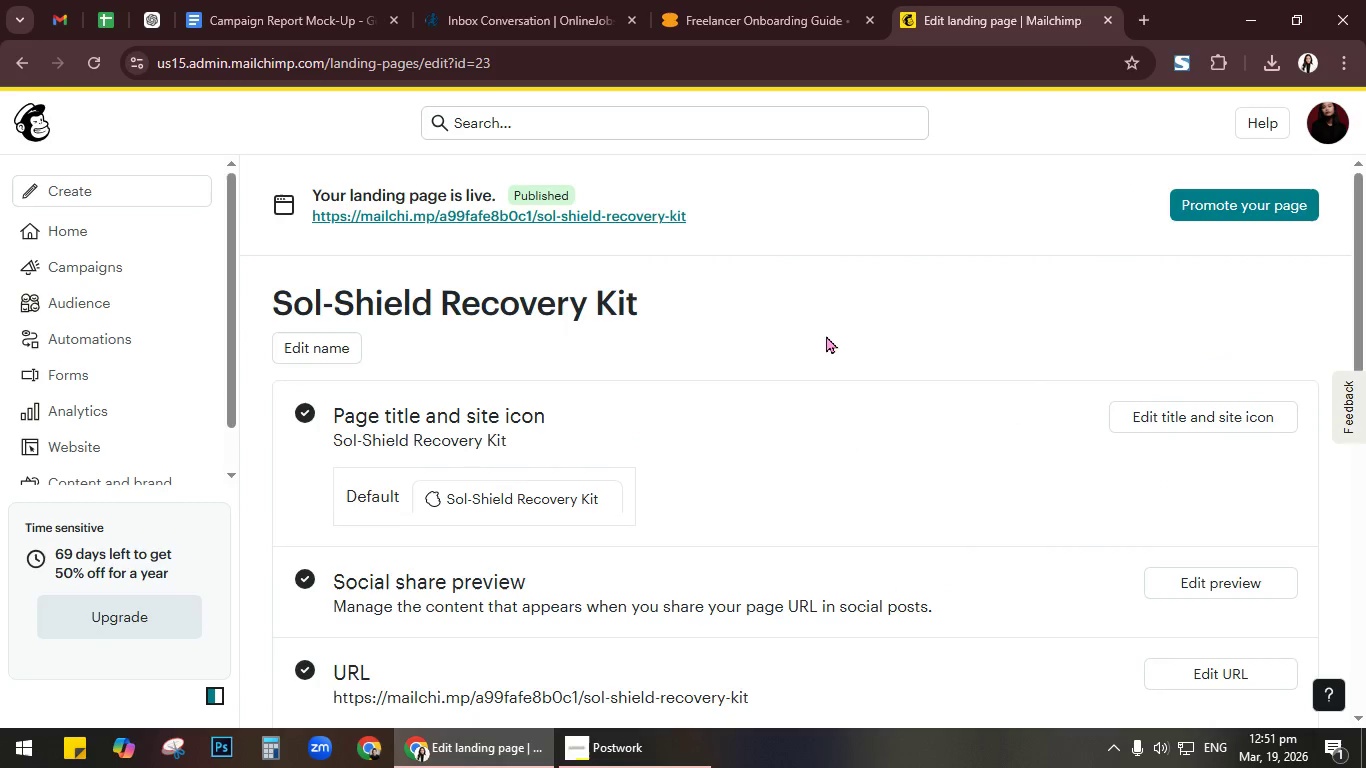 
scroll: coordinate [1127, 439], scroll_direction: up, amount: 5.0
 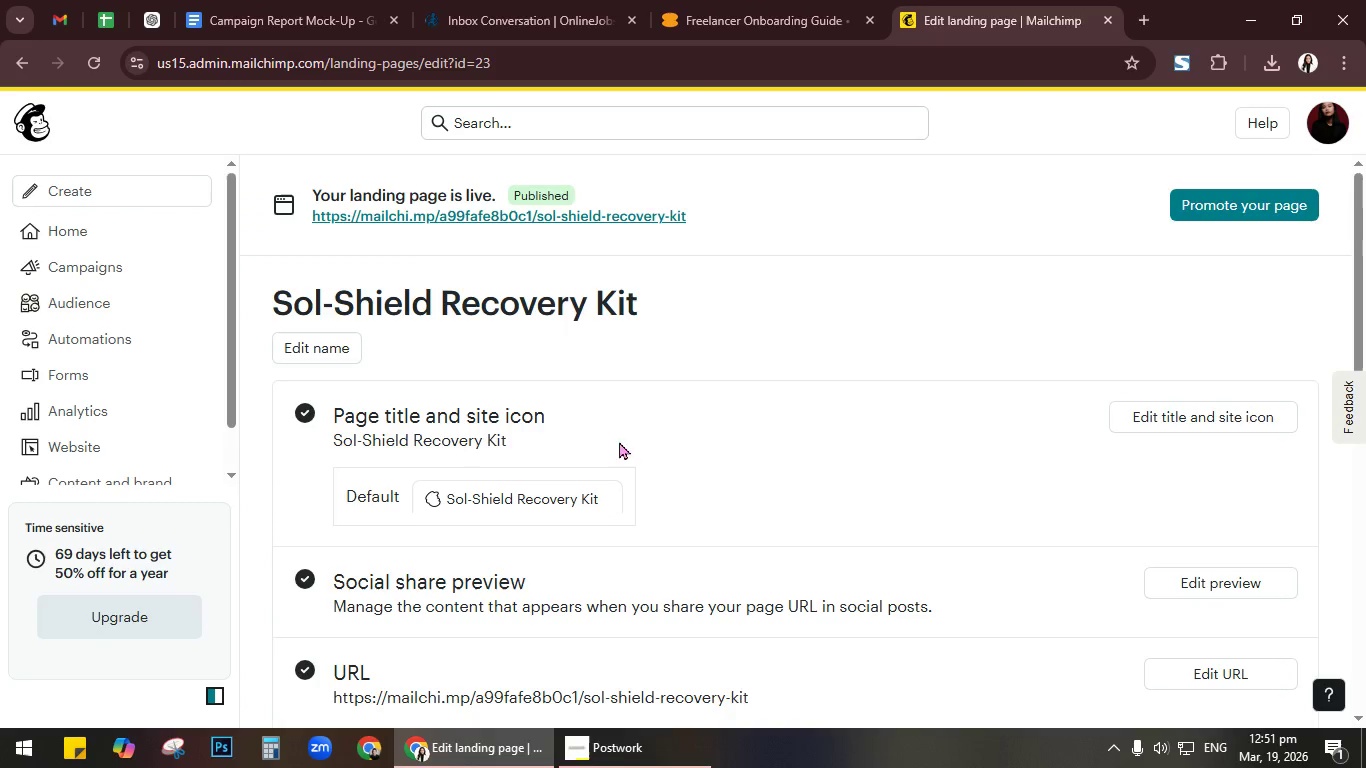 
scroll: coordinate [877, 560], scroll_direction: down, amount: 9.0
 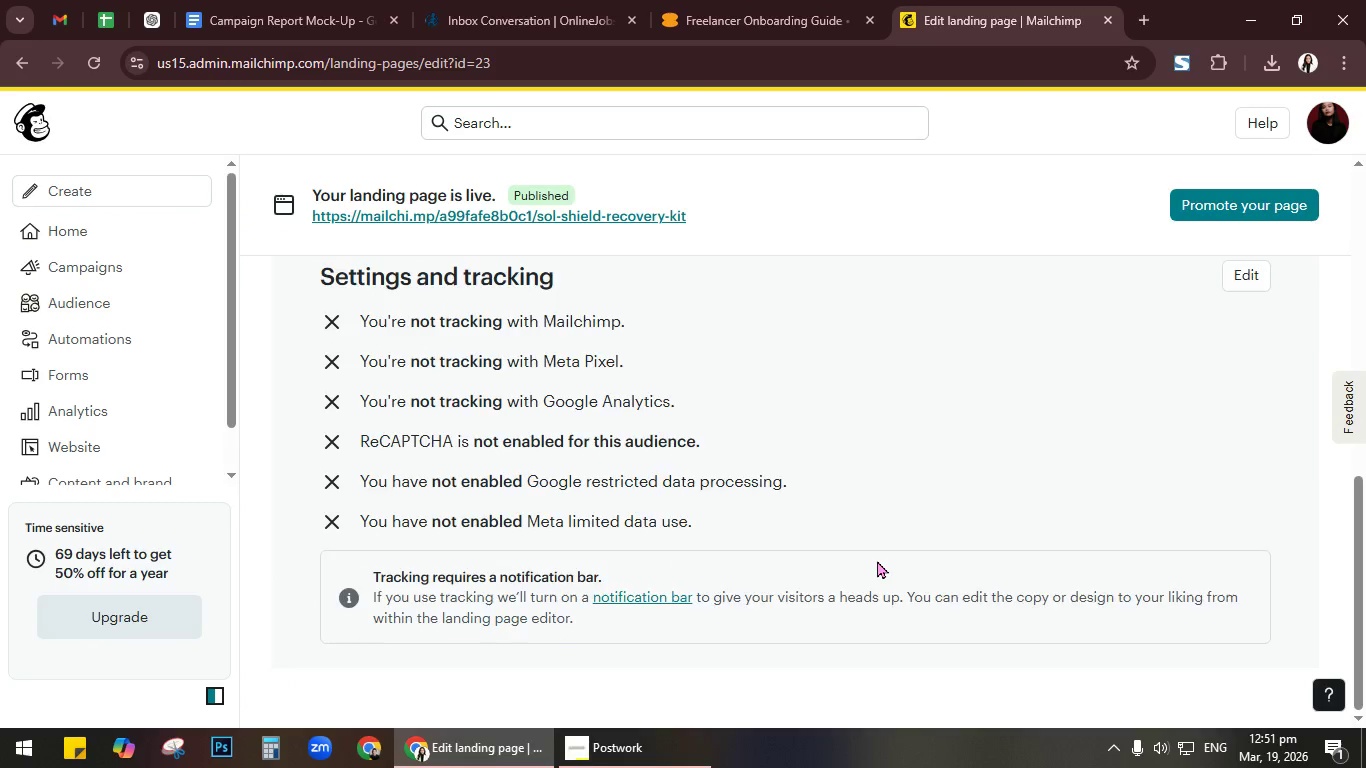 
scroll: coordinate [877, 560], scroll_direction: up, amount: 14.0
 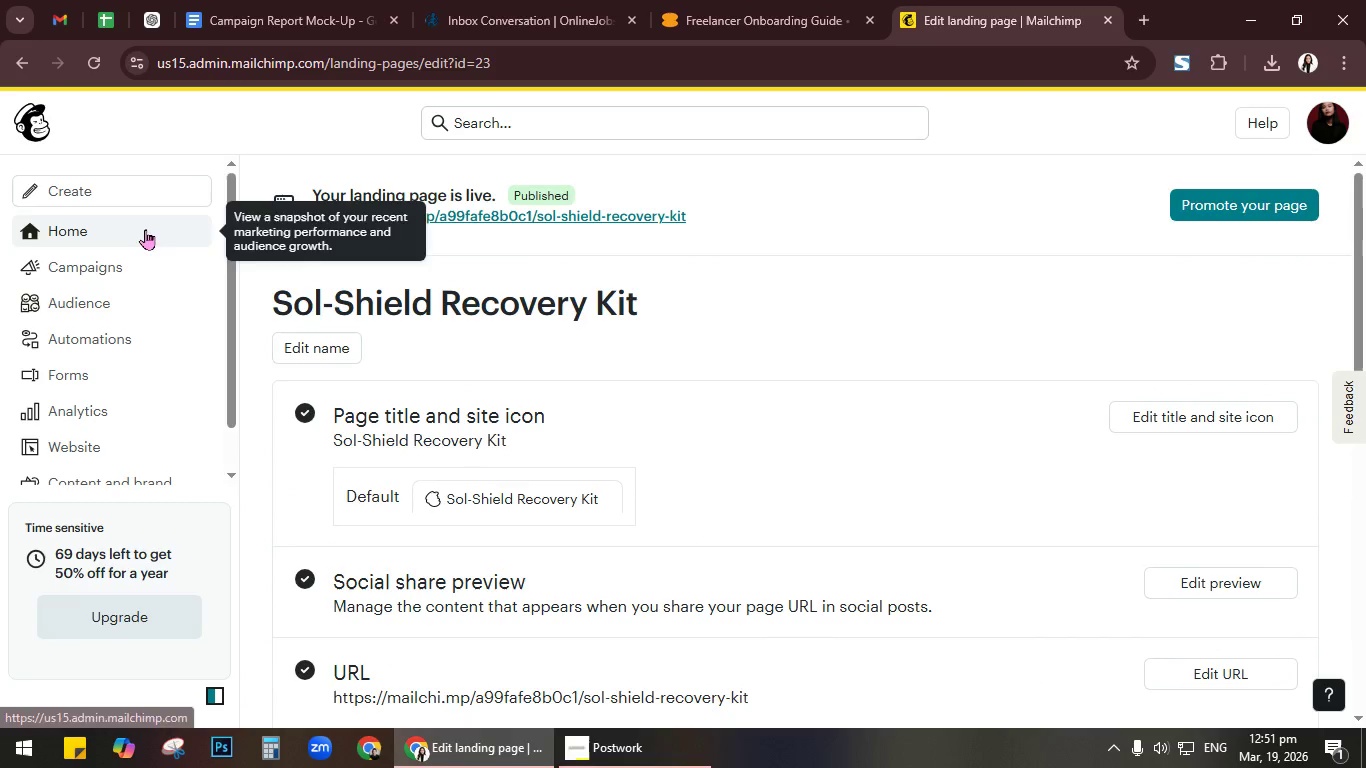 
left_click([143, 272])
 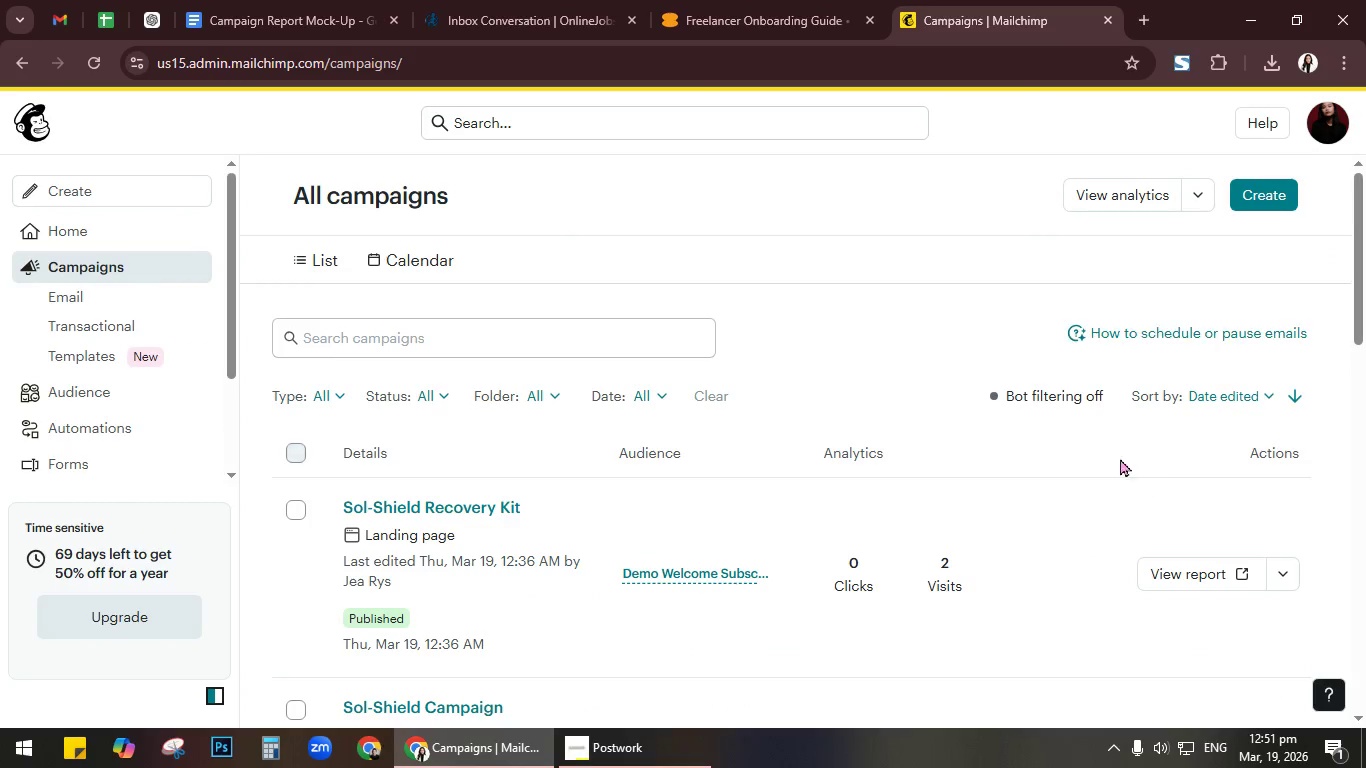 
scroll: coordinate [1066, 434], scroll_direction: down, amount: 3.0
 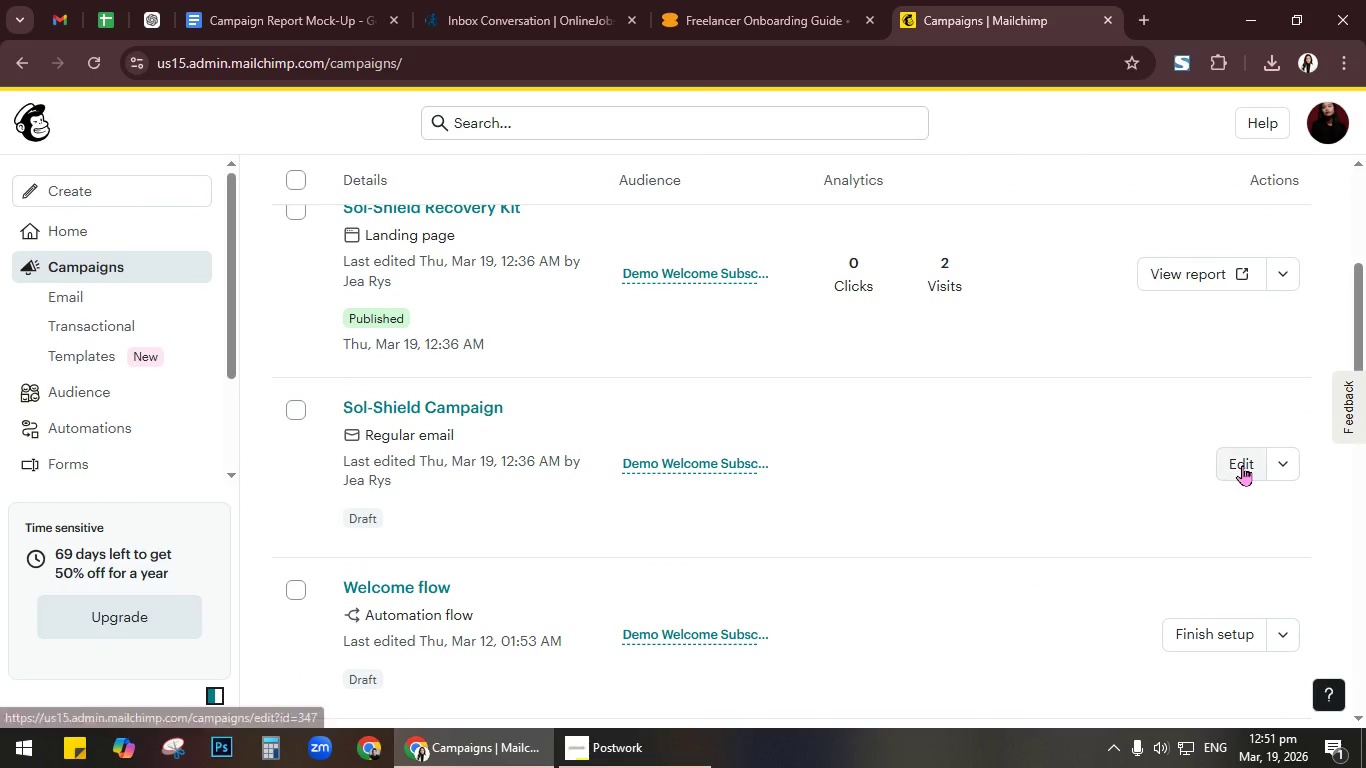 
left_click([1248, 464])
 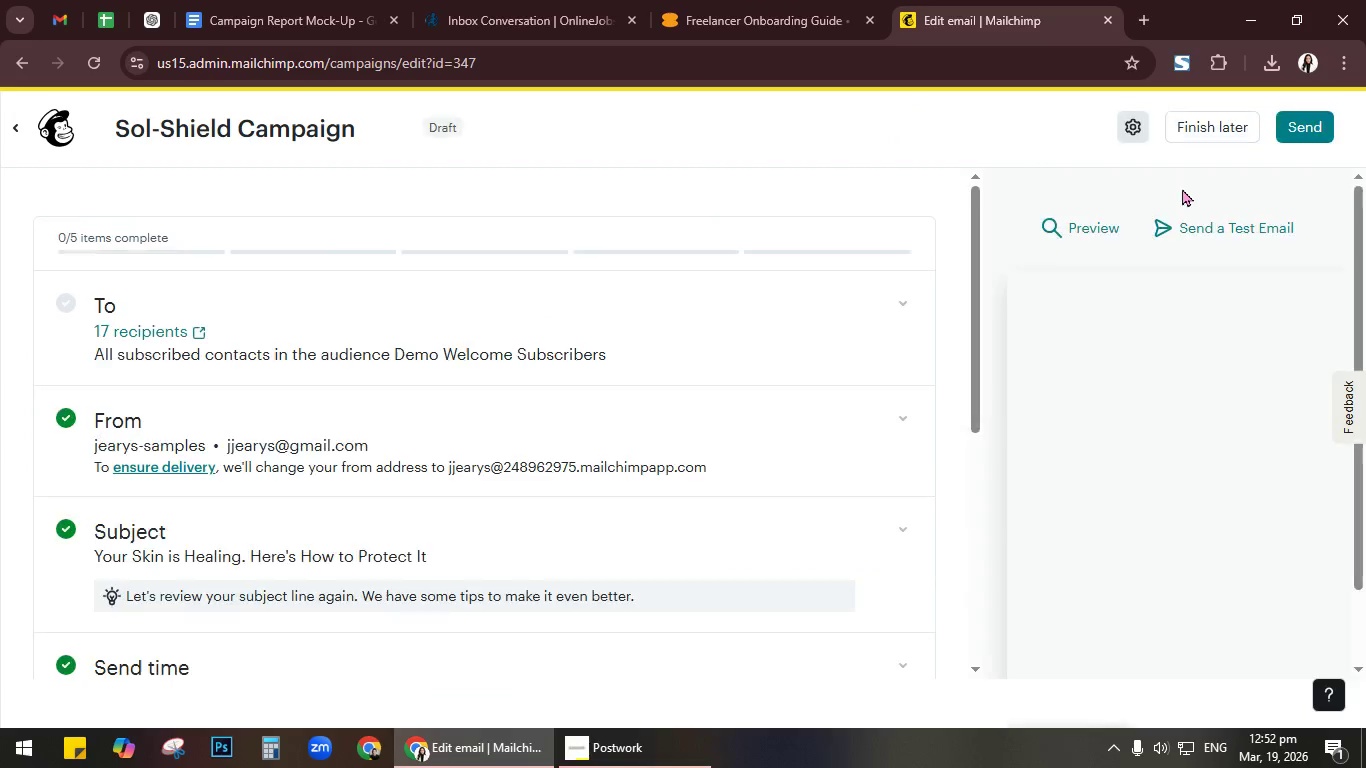 
left_click([1135, 134])
 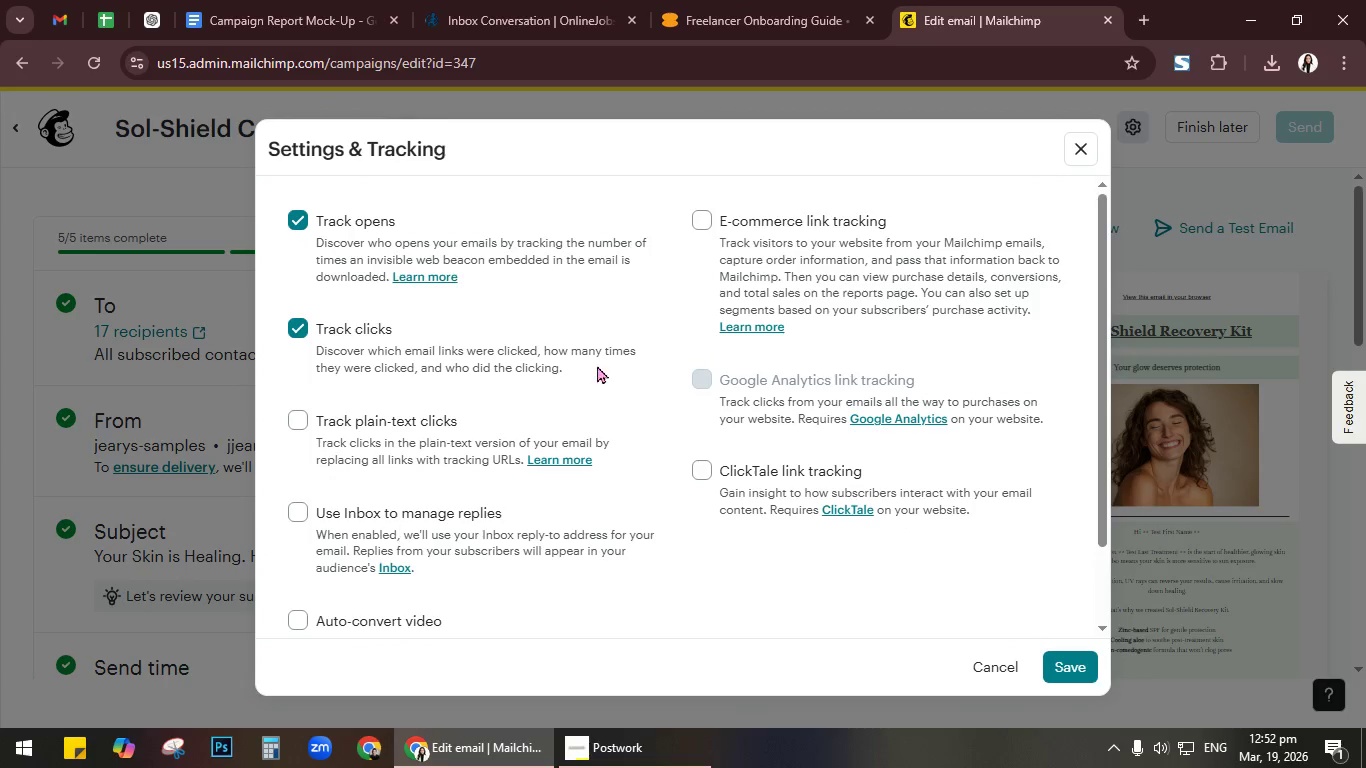 
left_click([1177, 57])
 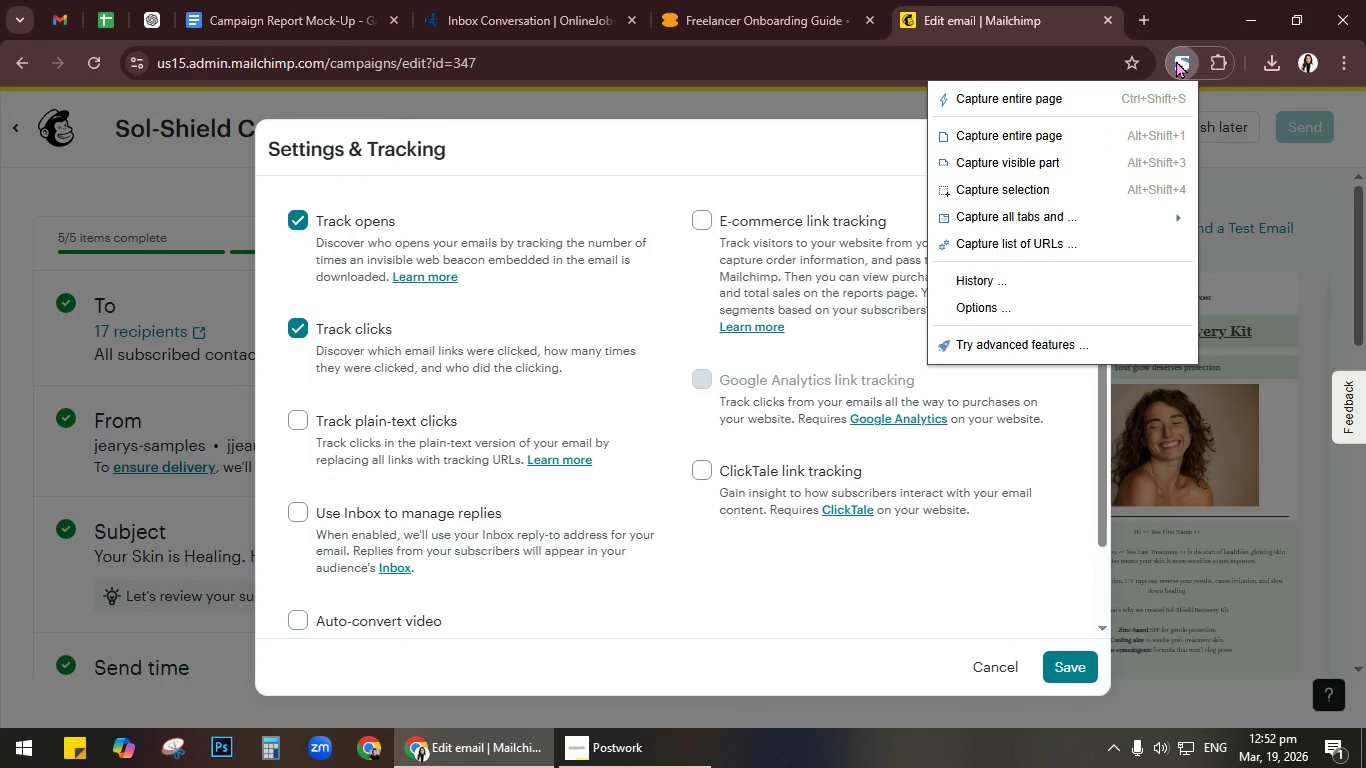 
left_click([1096, 167])
 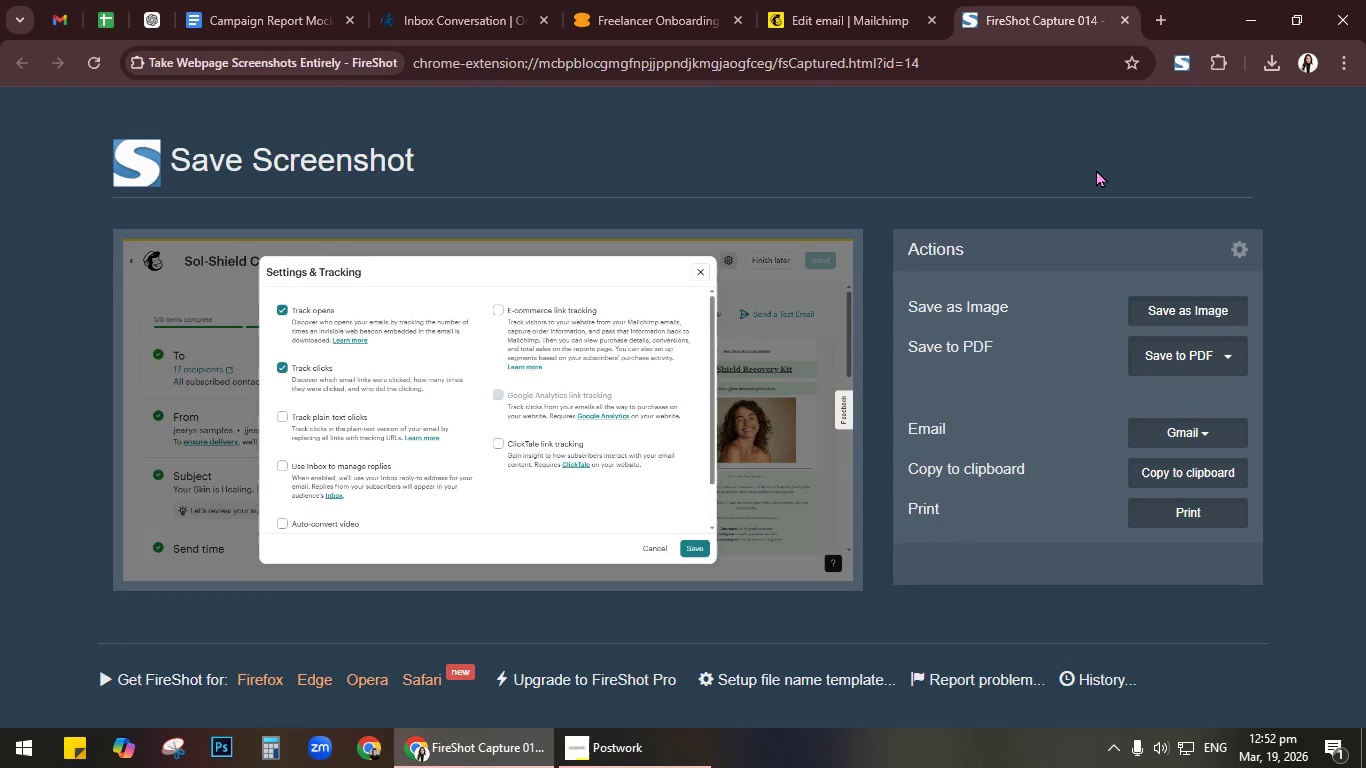 
left_click([1165, 365])
 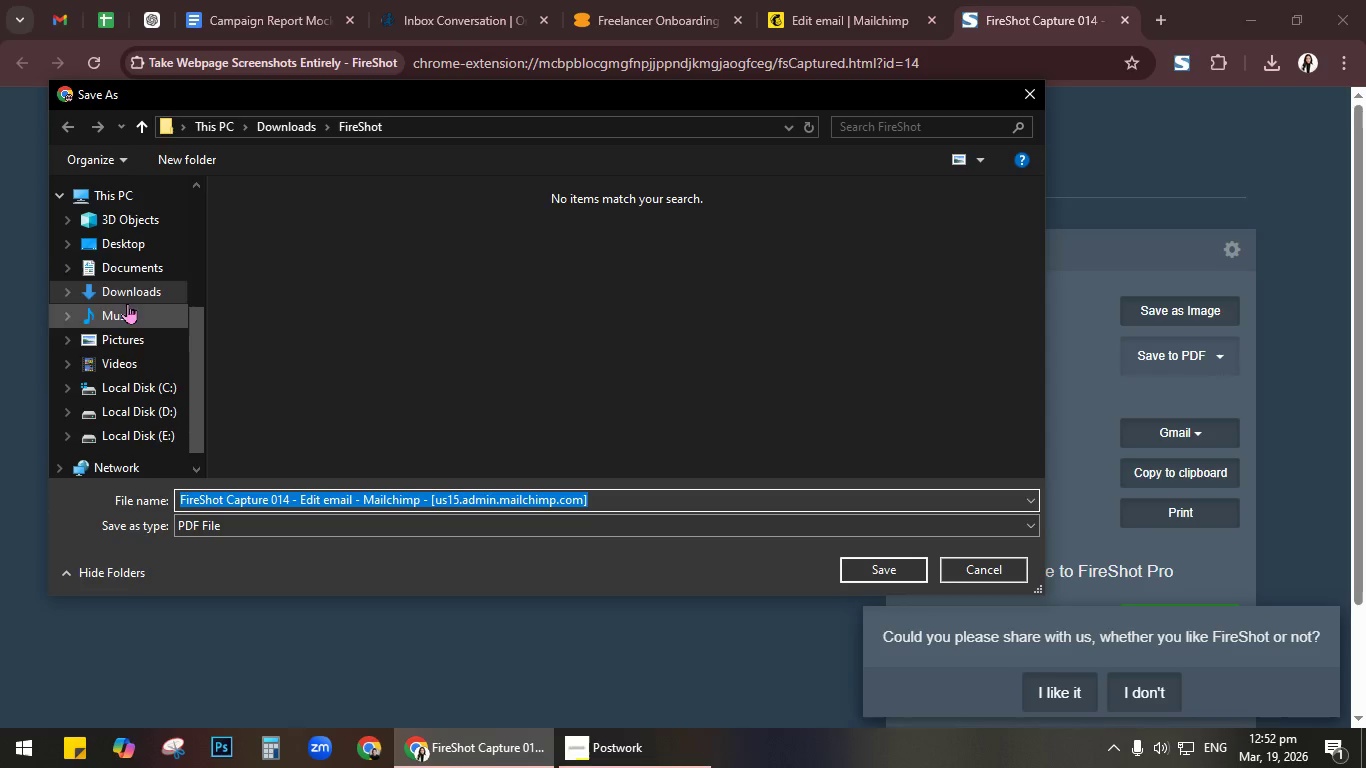 
left_click([152, 253])
 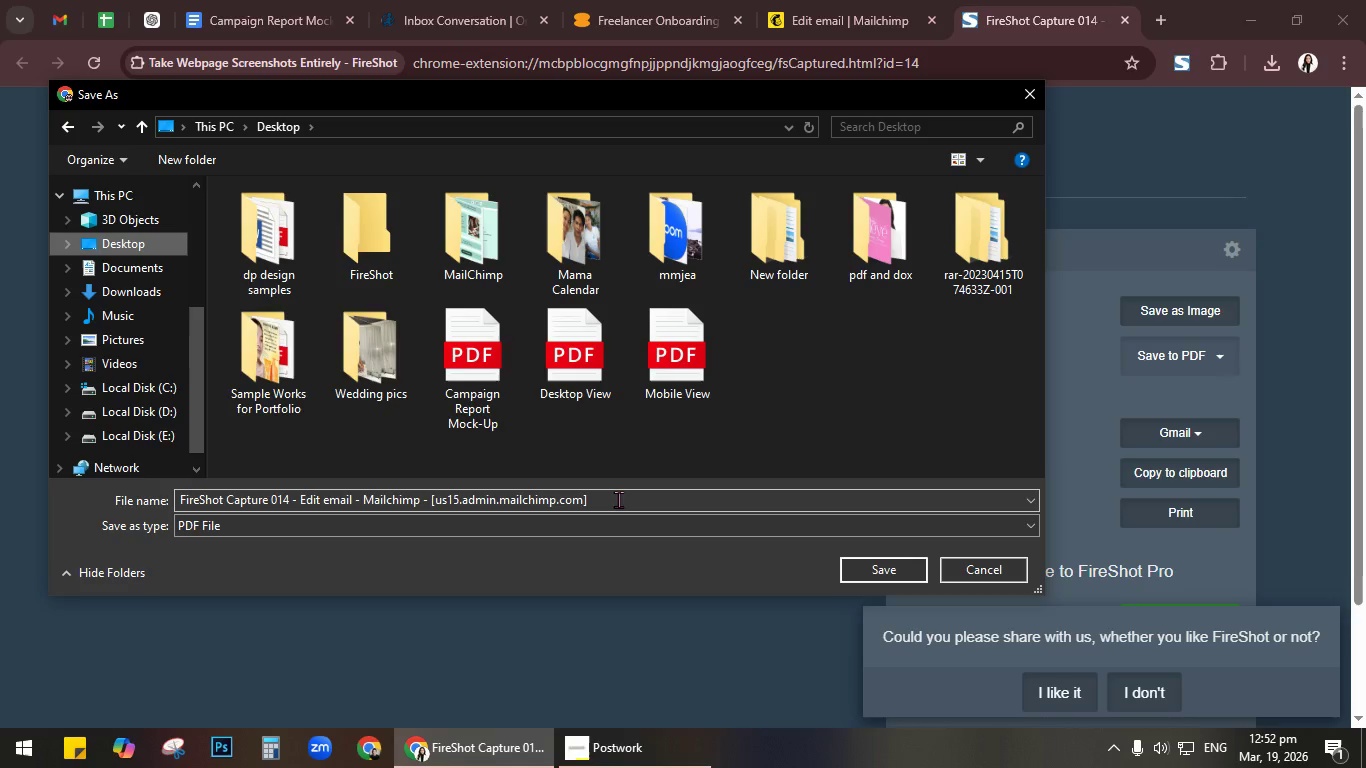 
wait(6.56)
 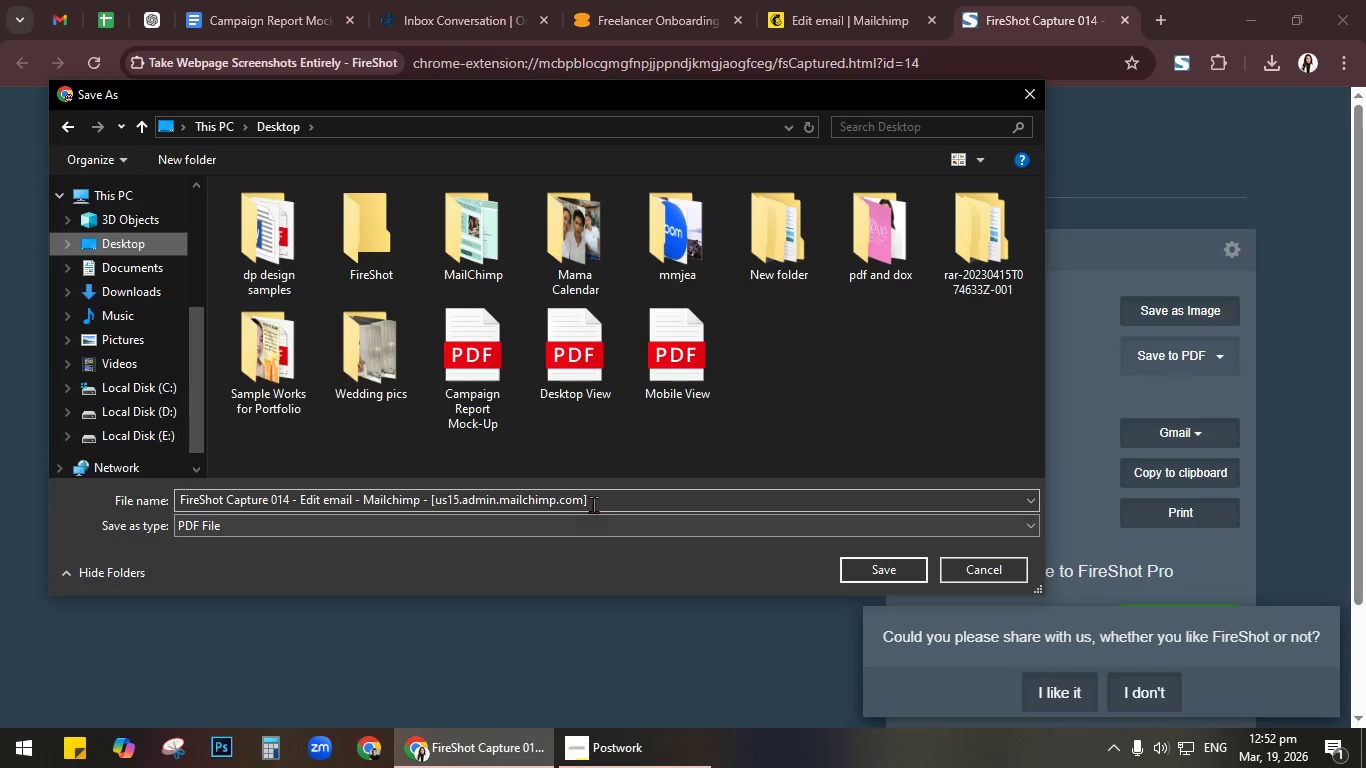 
left_click([618, 499])
 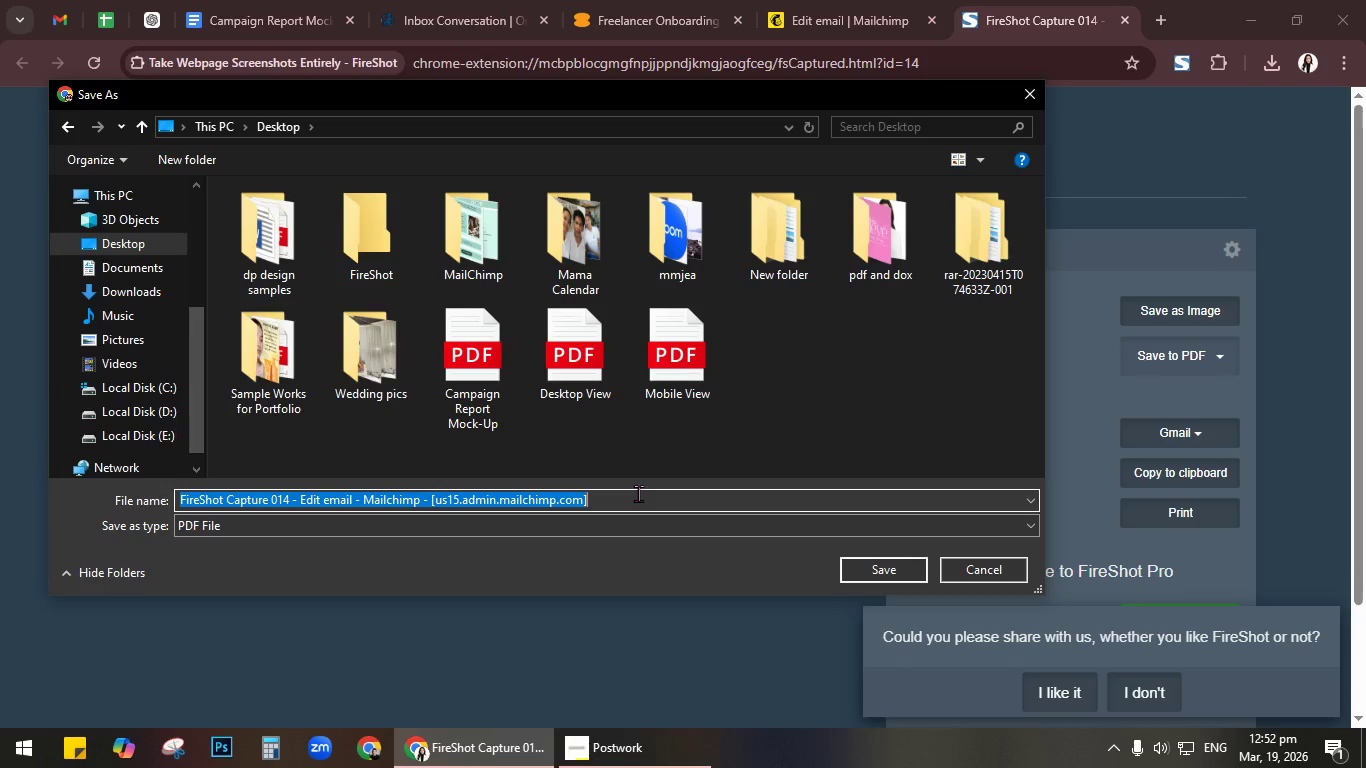 
type(Tracking)